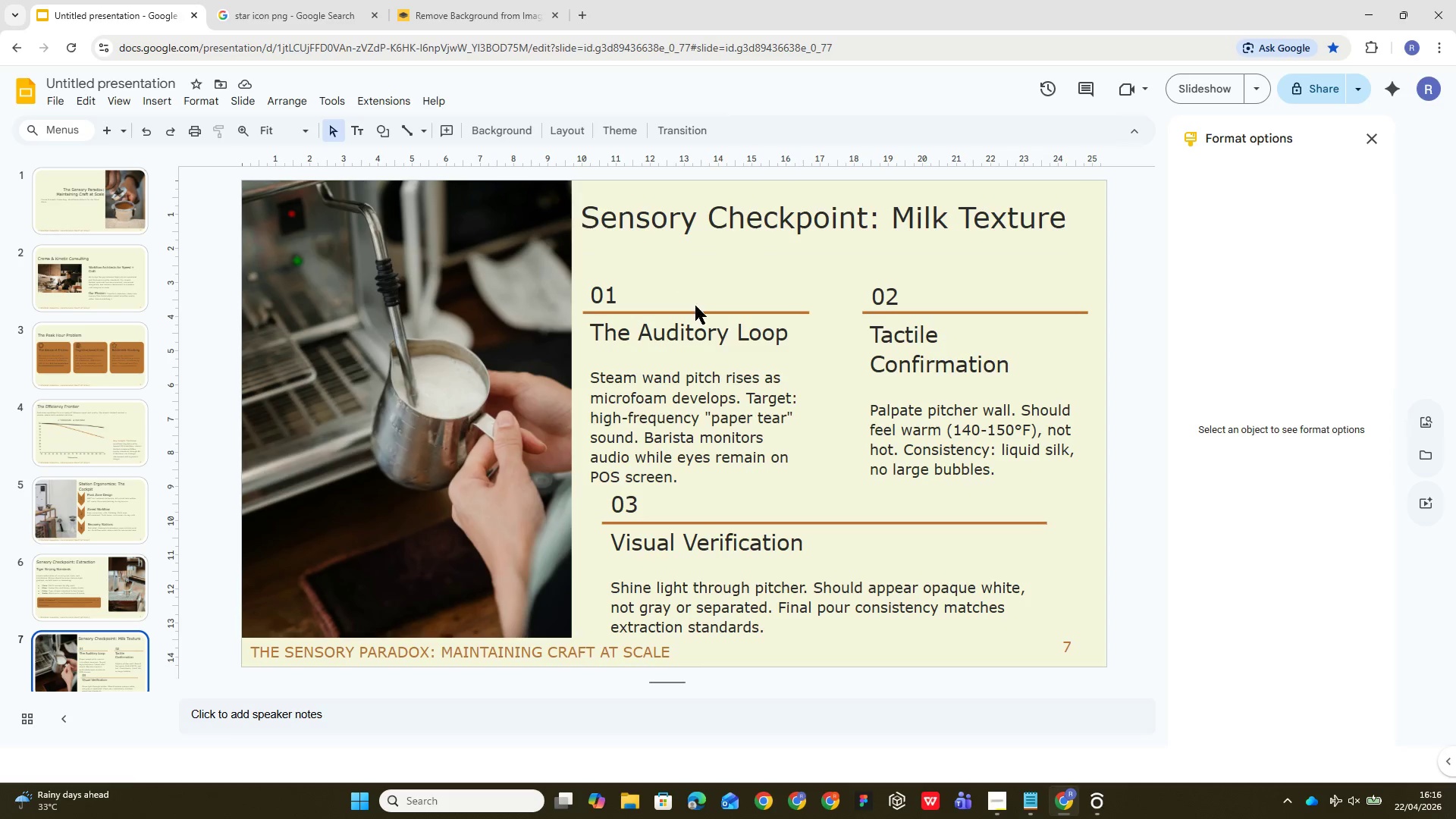 
key(ArrowUp)
 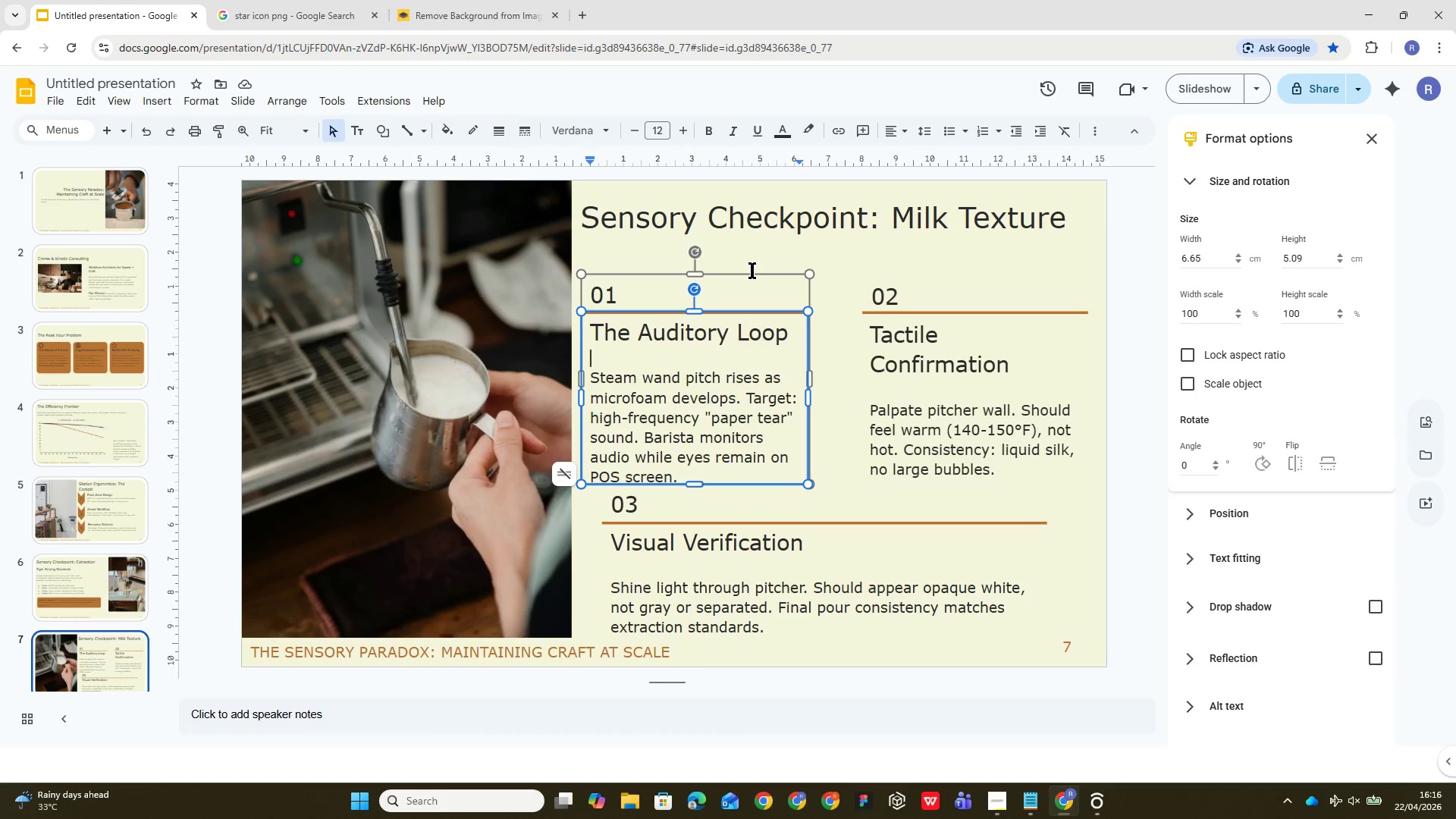 
key(ArrowUp)
 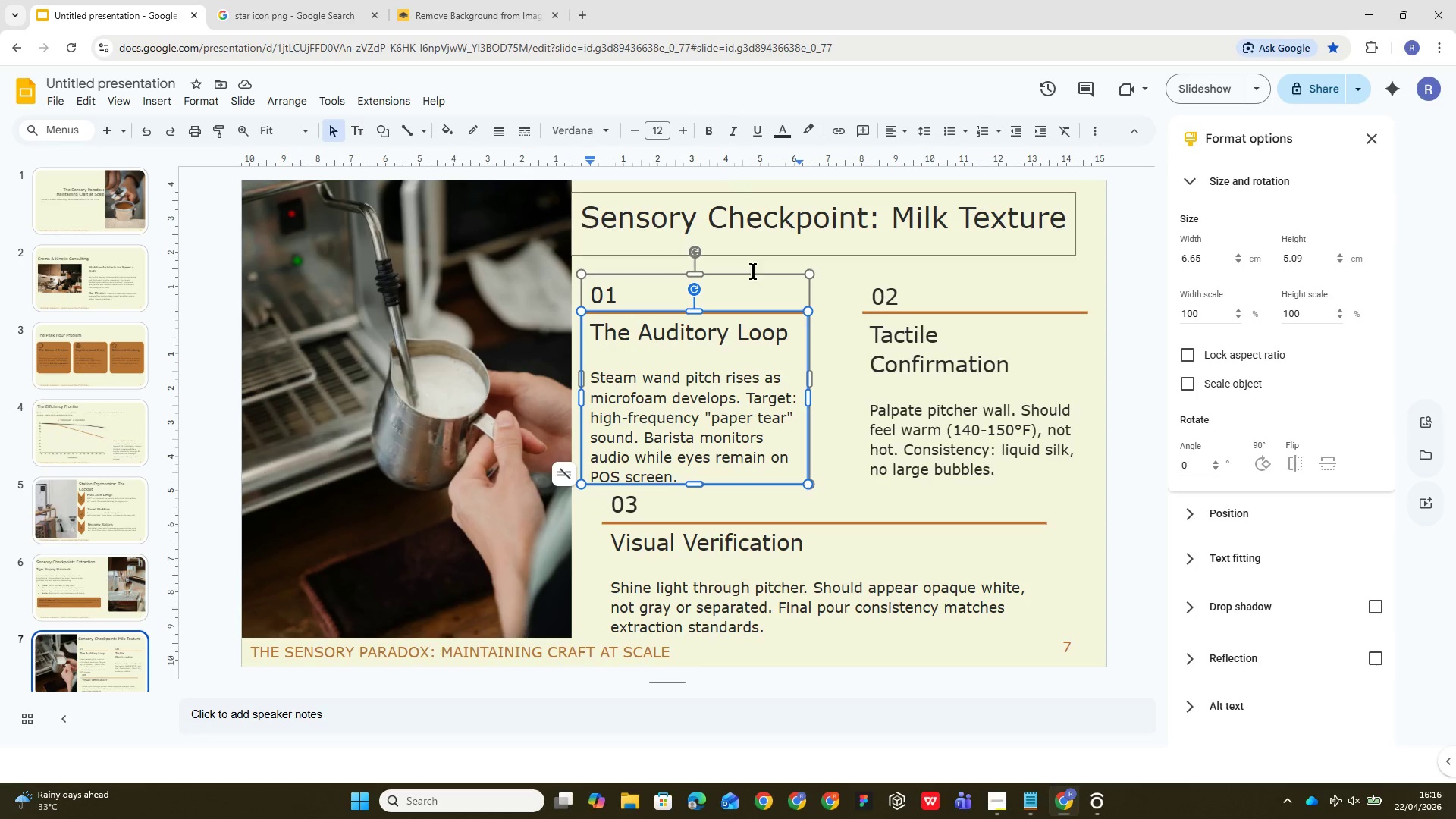 
left_click([762, 269])
 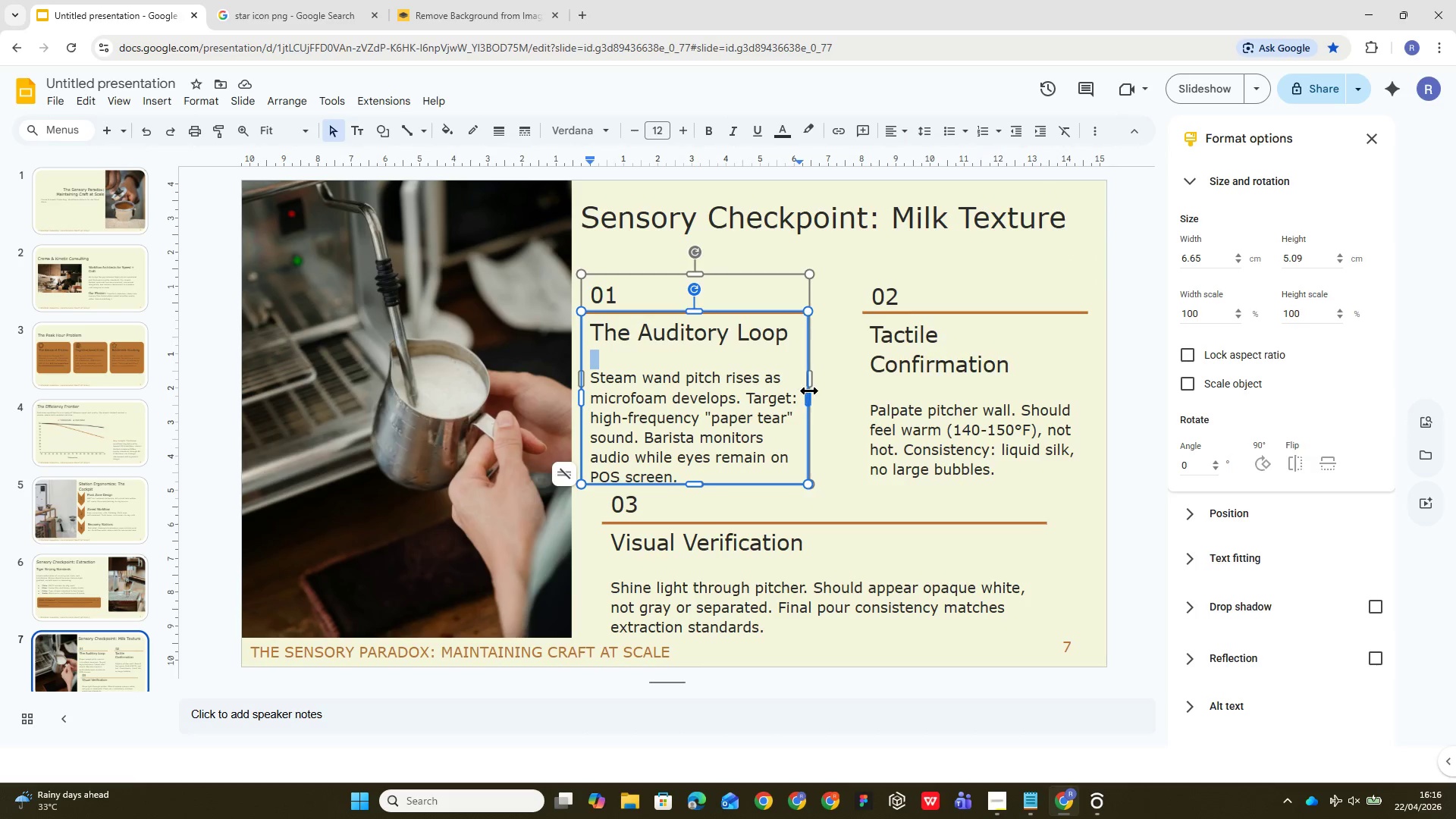 
left_click([811, 374])
 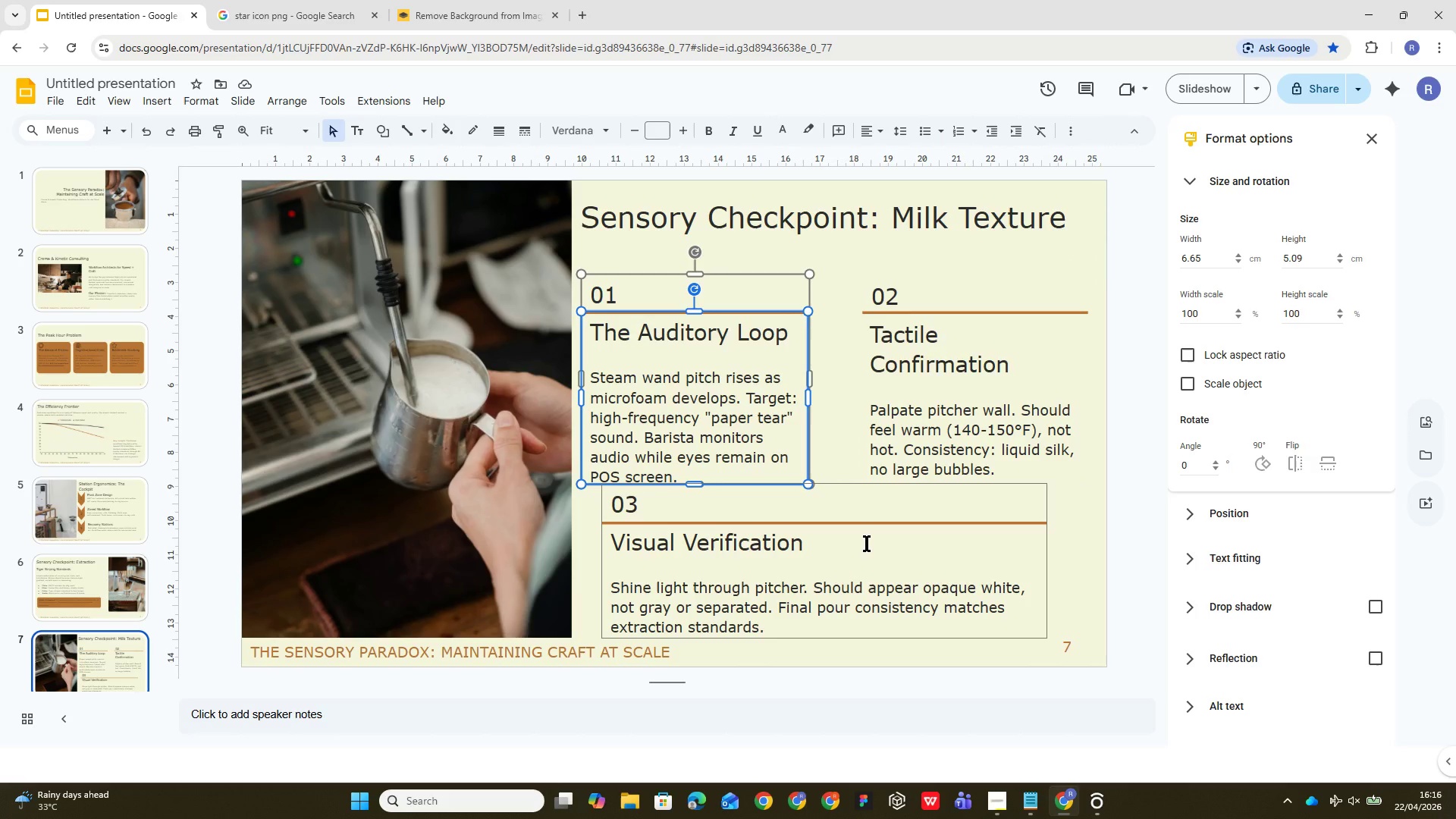 
key(ArrowUp)
 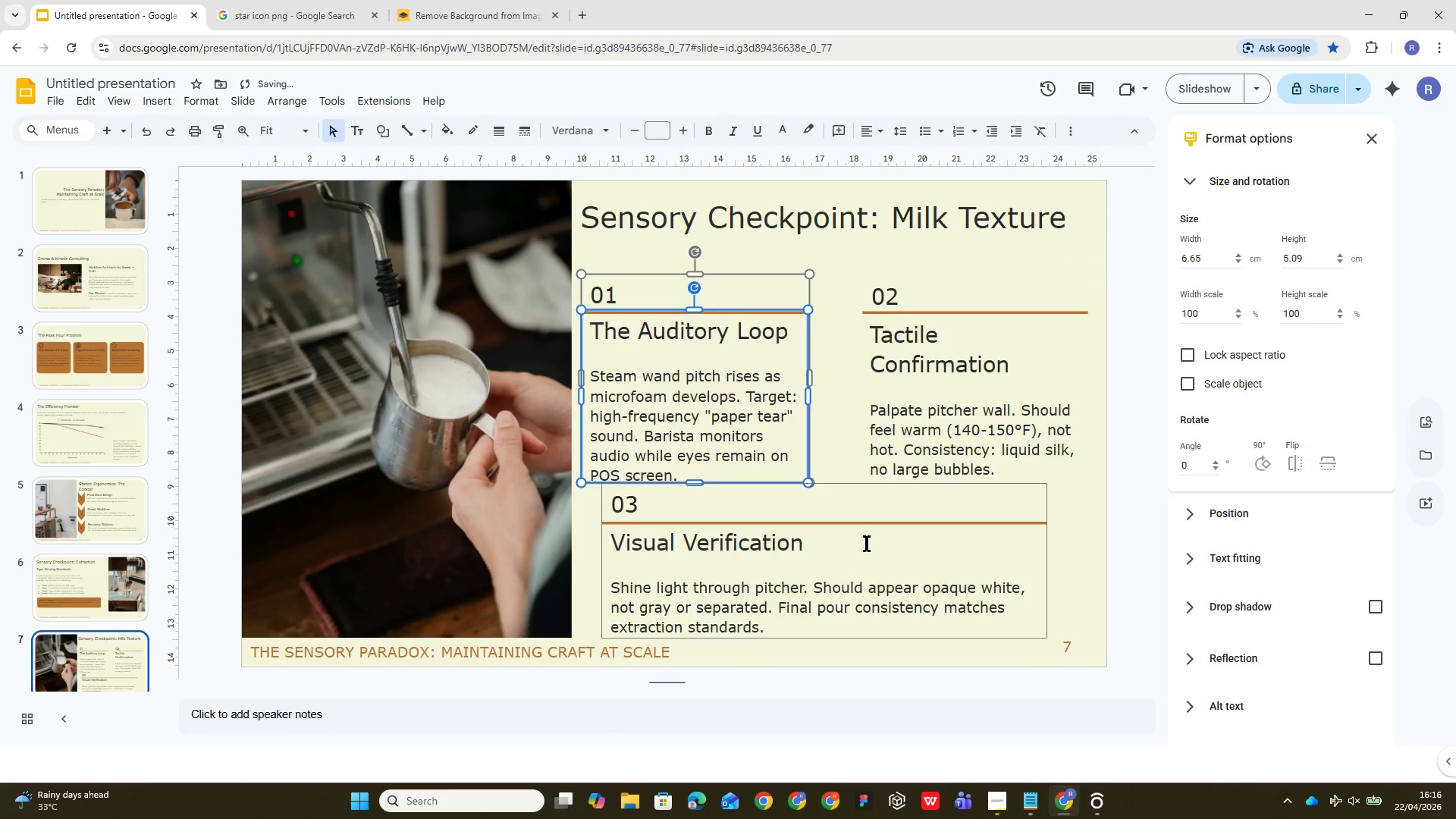 
key(ArrowUp)
 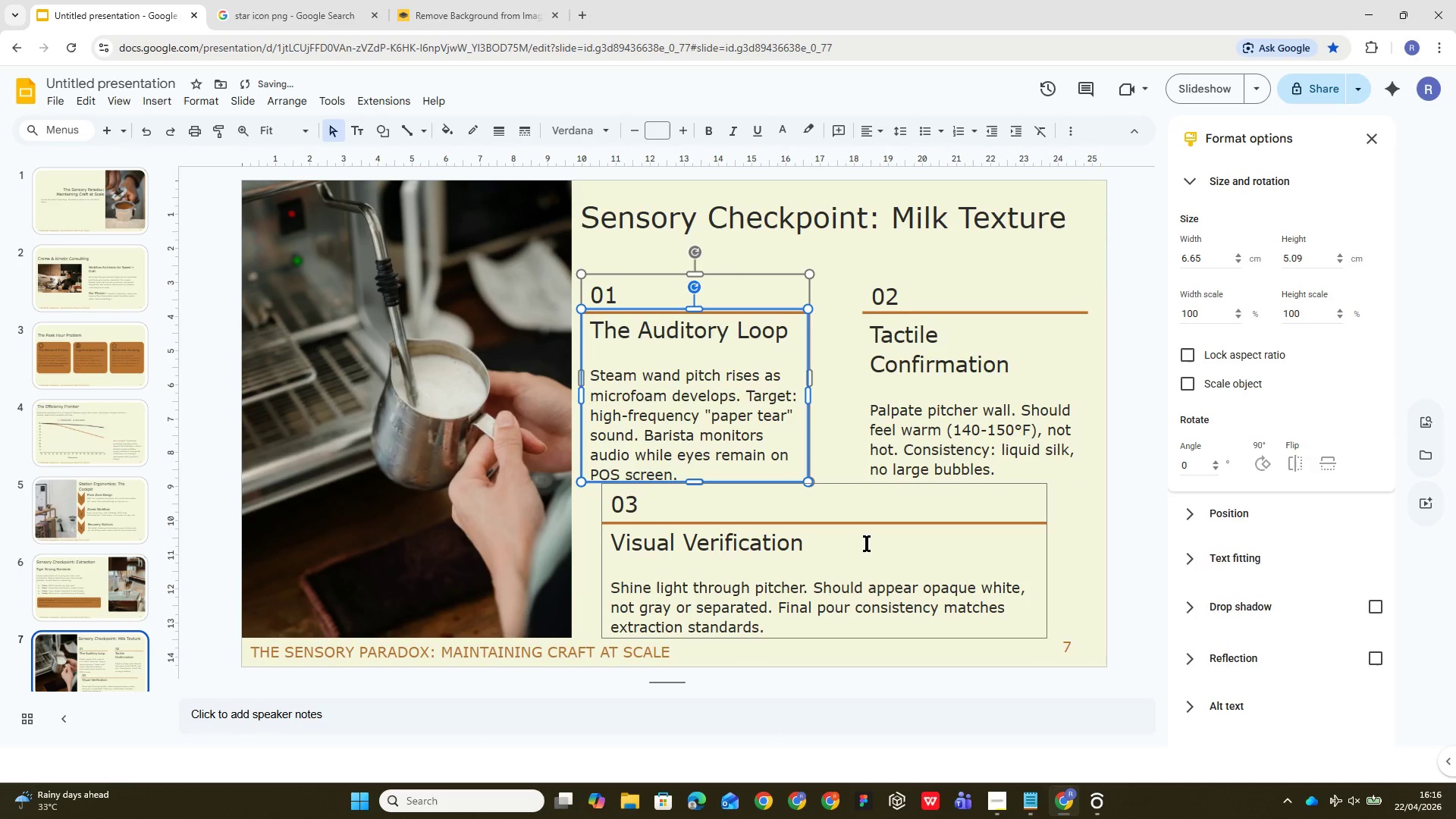 
key(ArrowUp)
 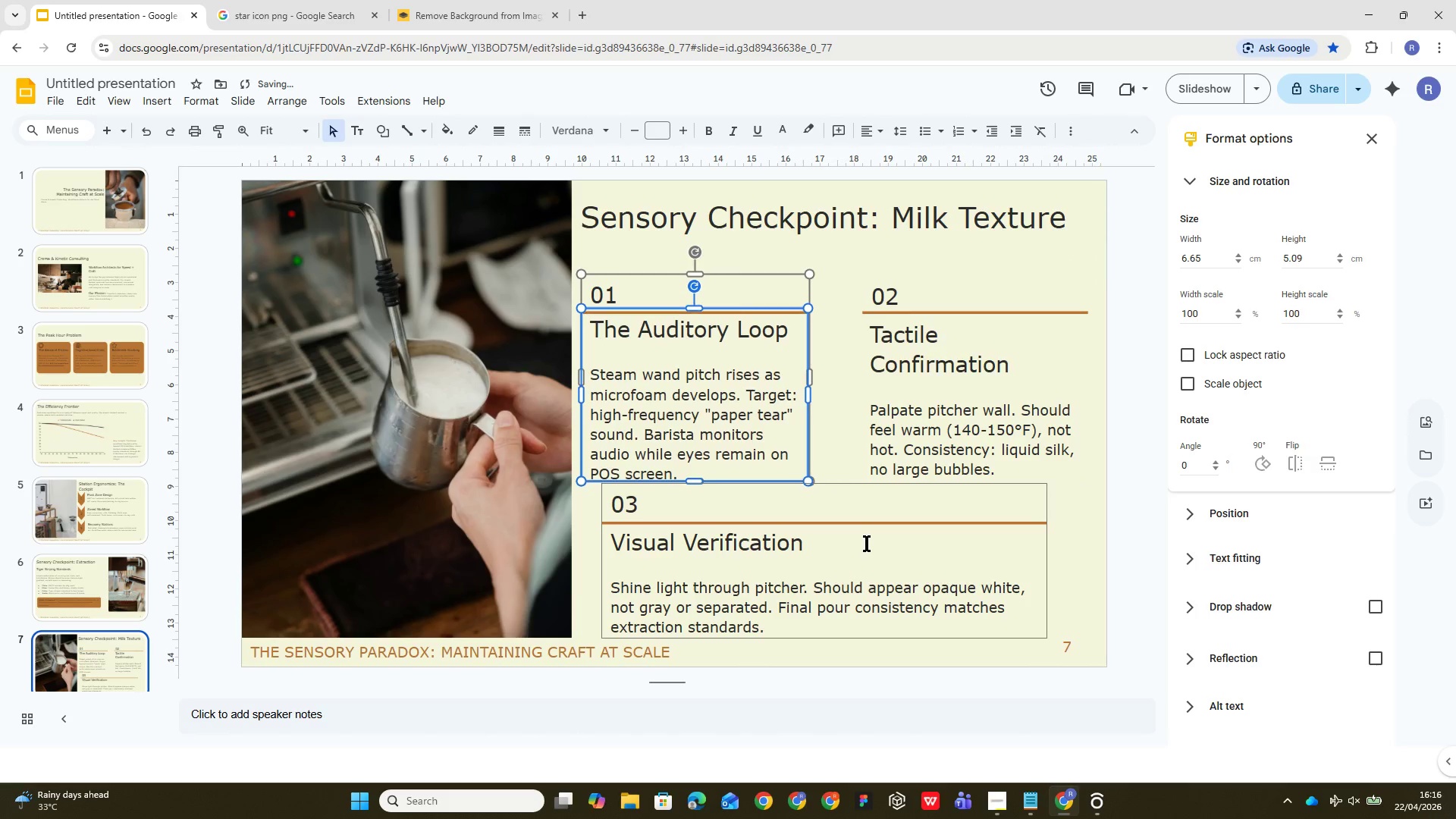 
key(ArrowUp)
 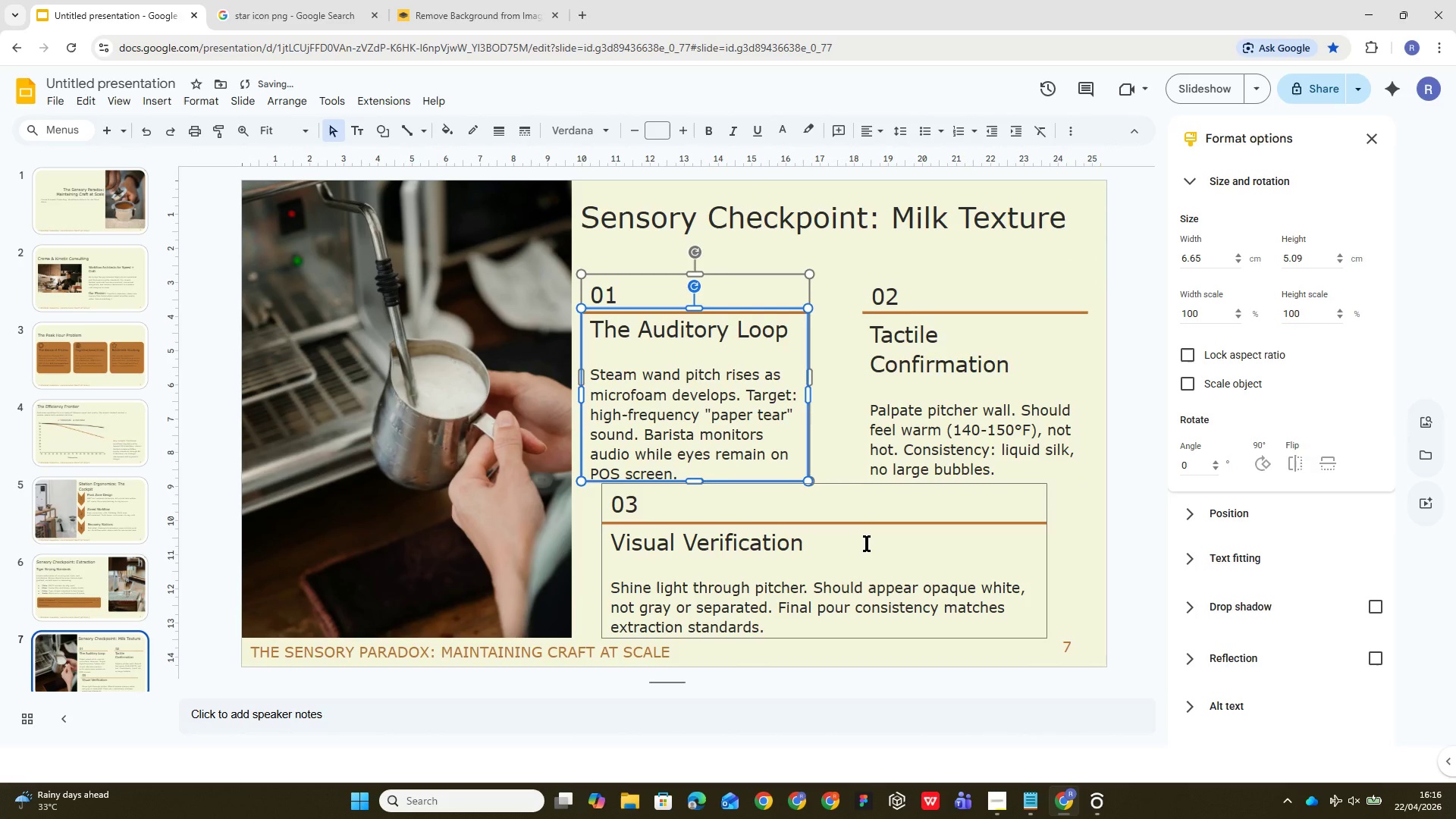 
key(Control+Z)
 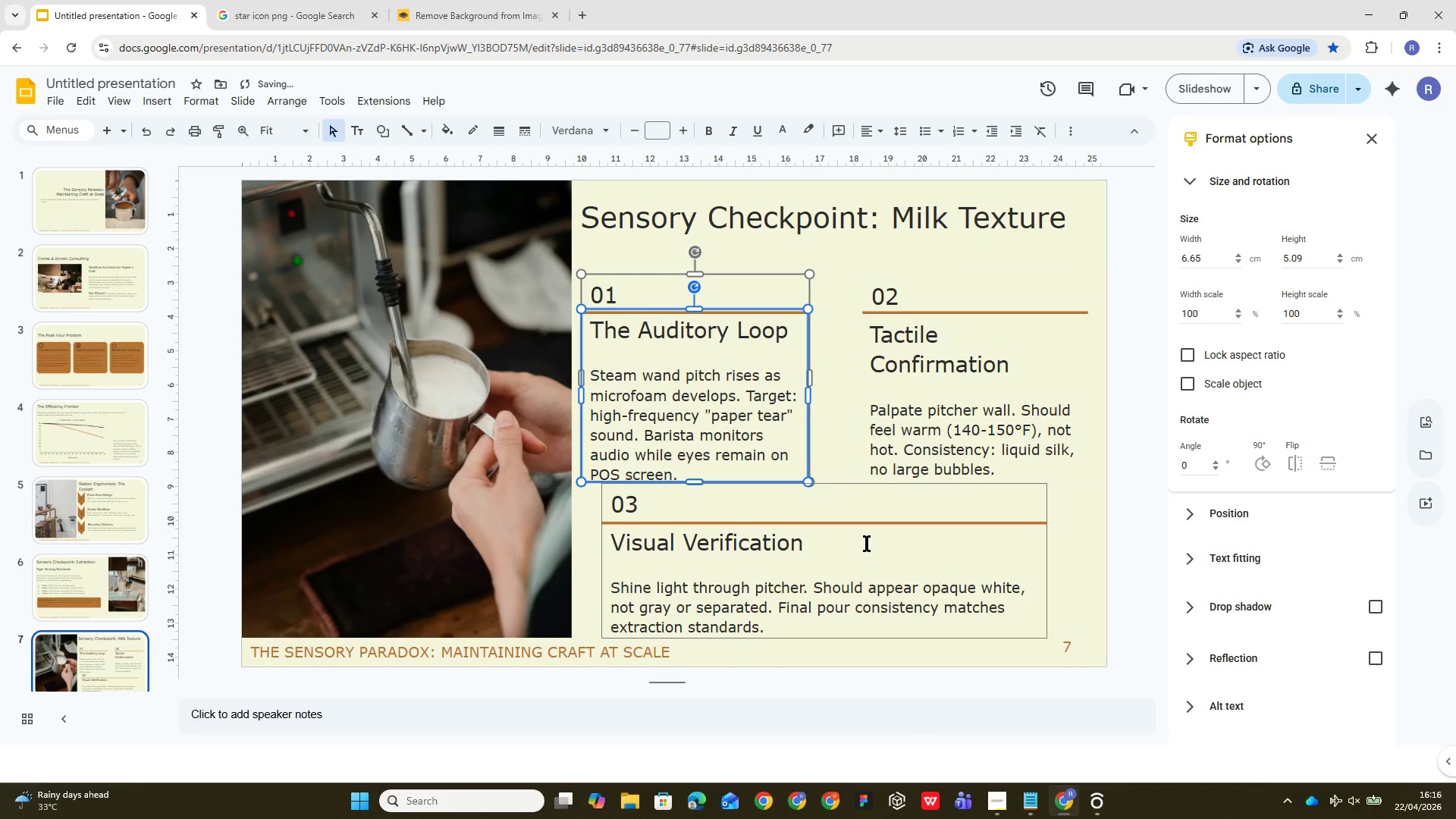 
key(Control+Z)
 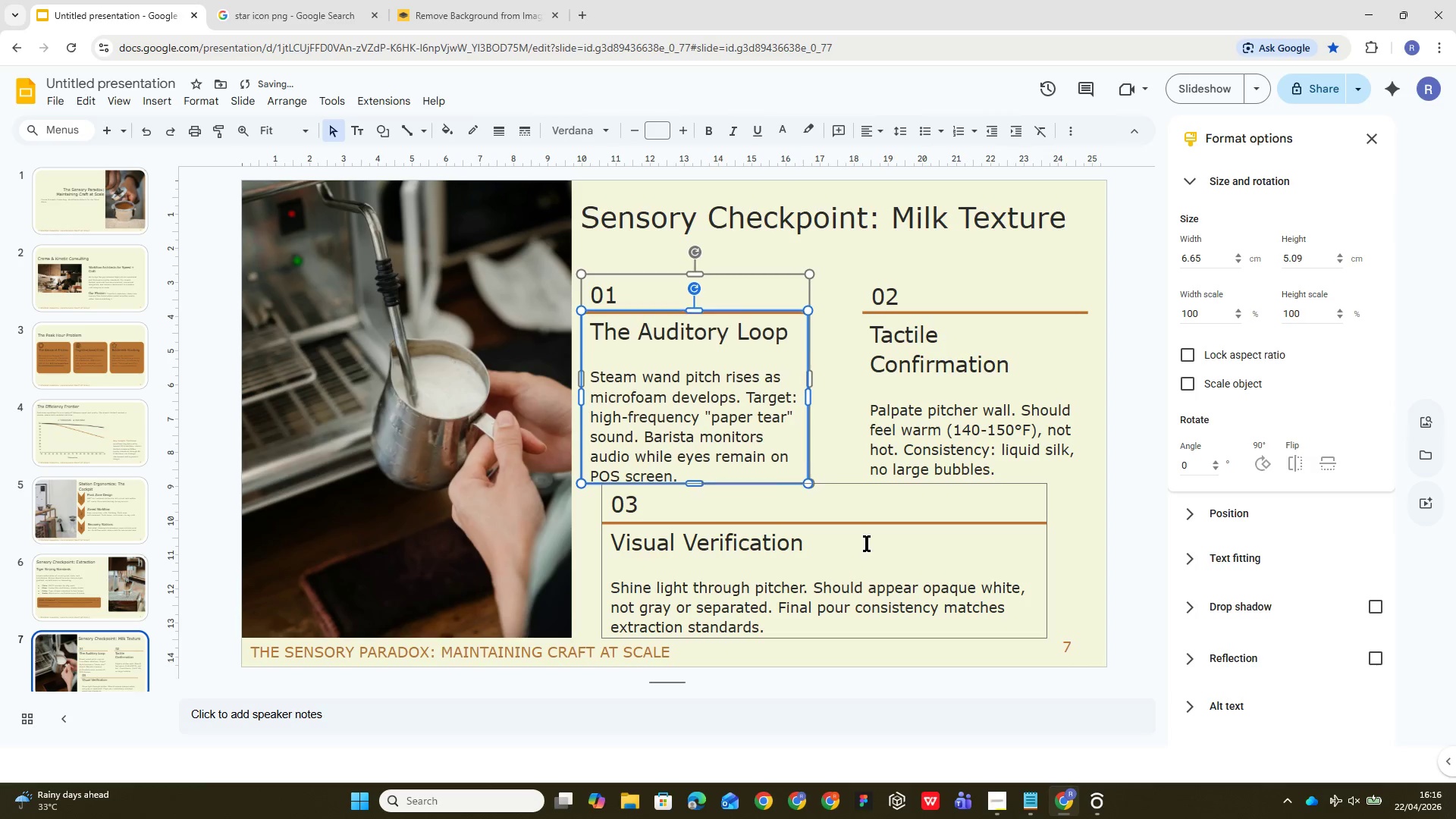 
key(Control+Z)
 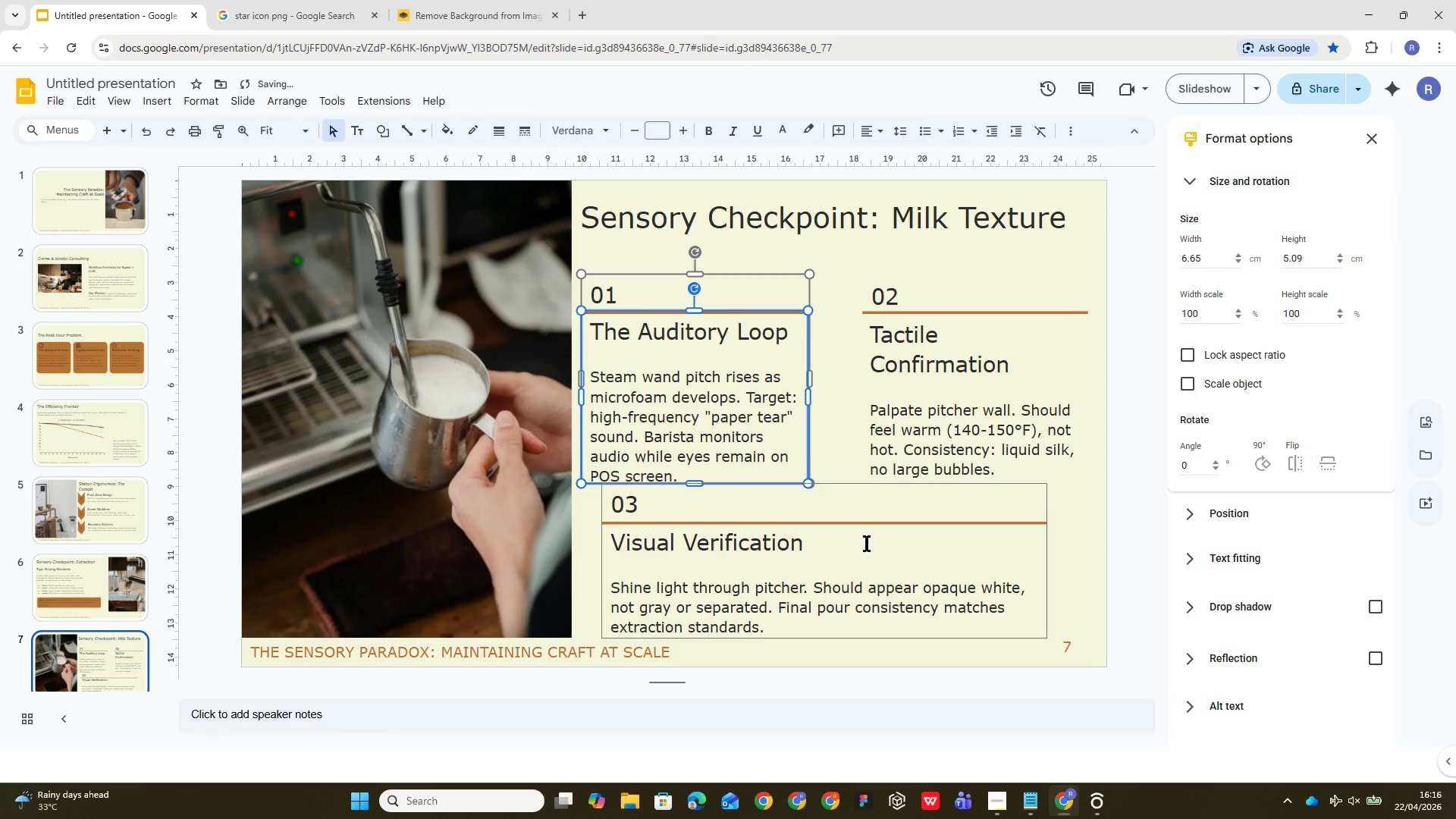 
key(Control+Z)
 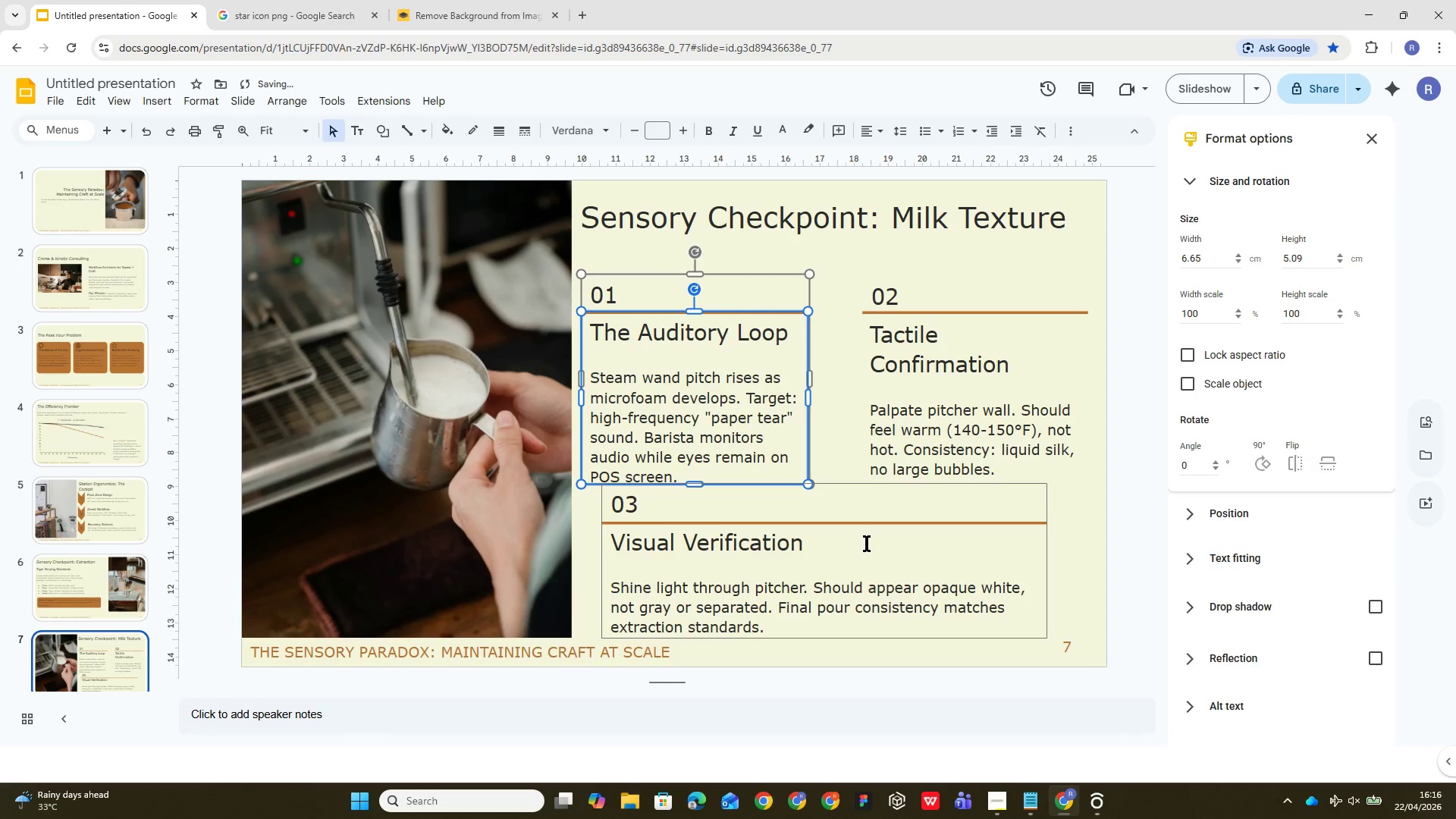 
key(Control+Z)
 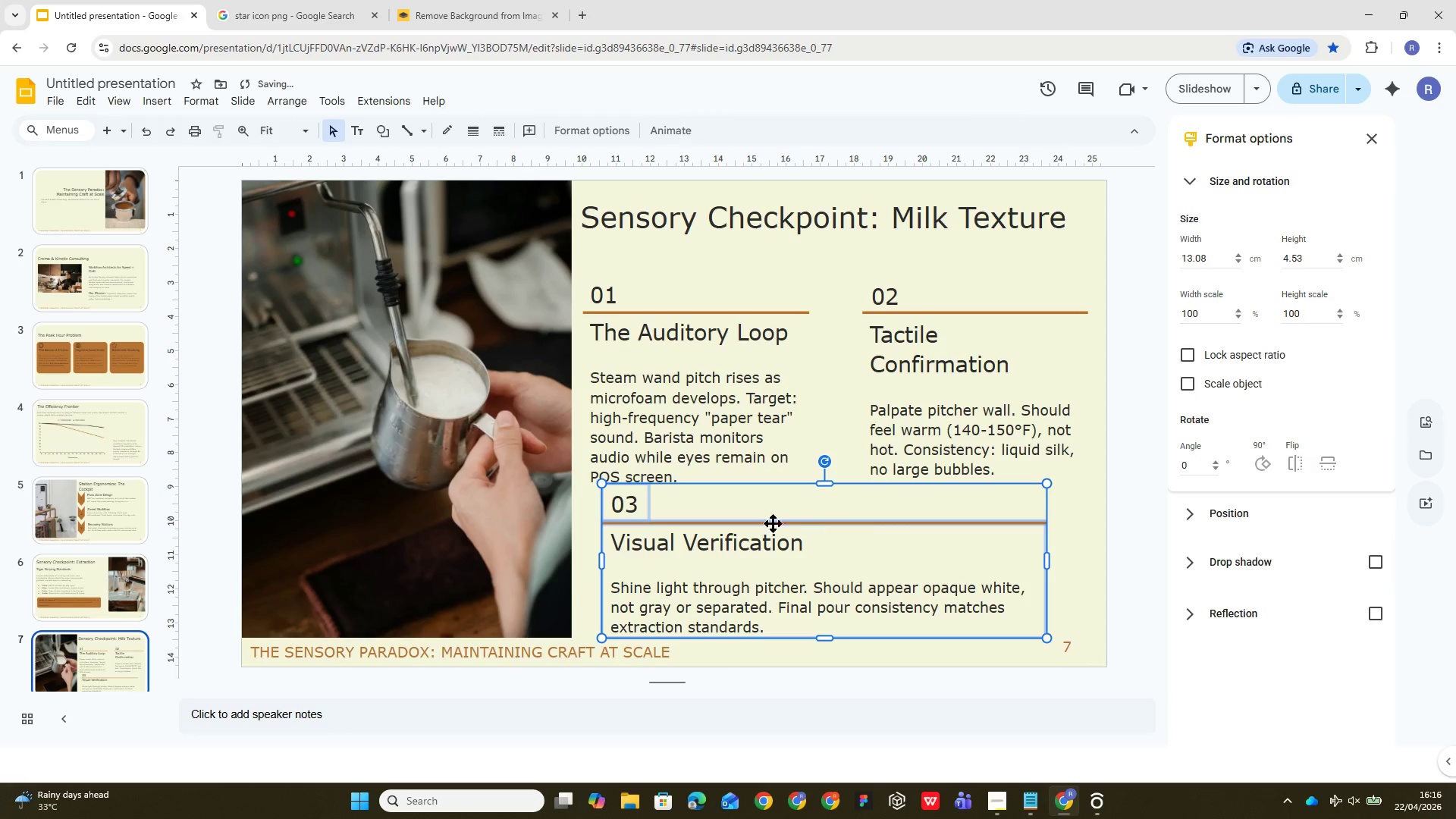 
left_click([795, 464])
 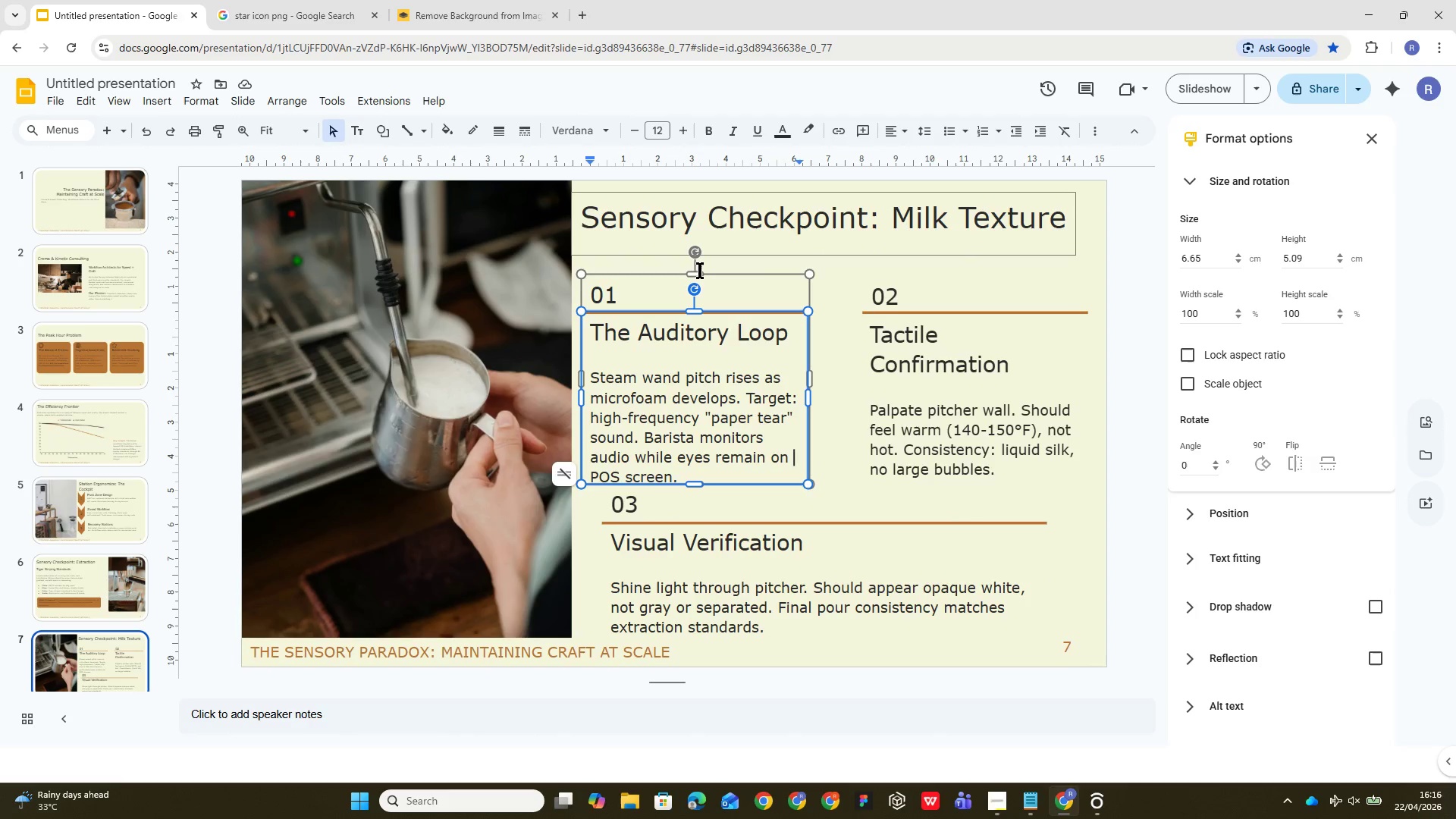 
wait(10.28)
 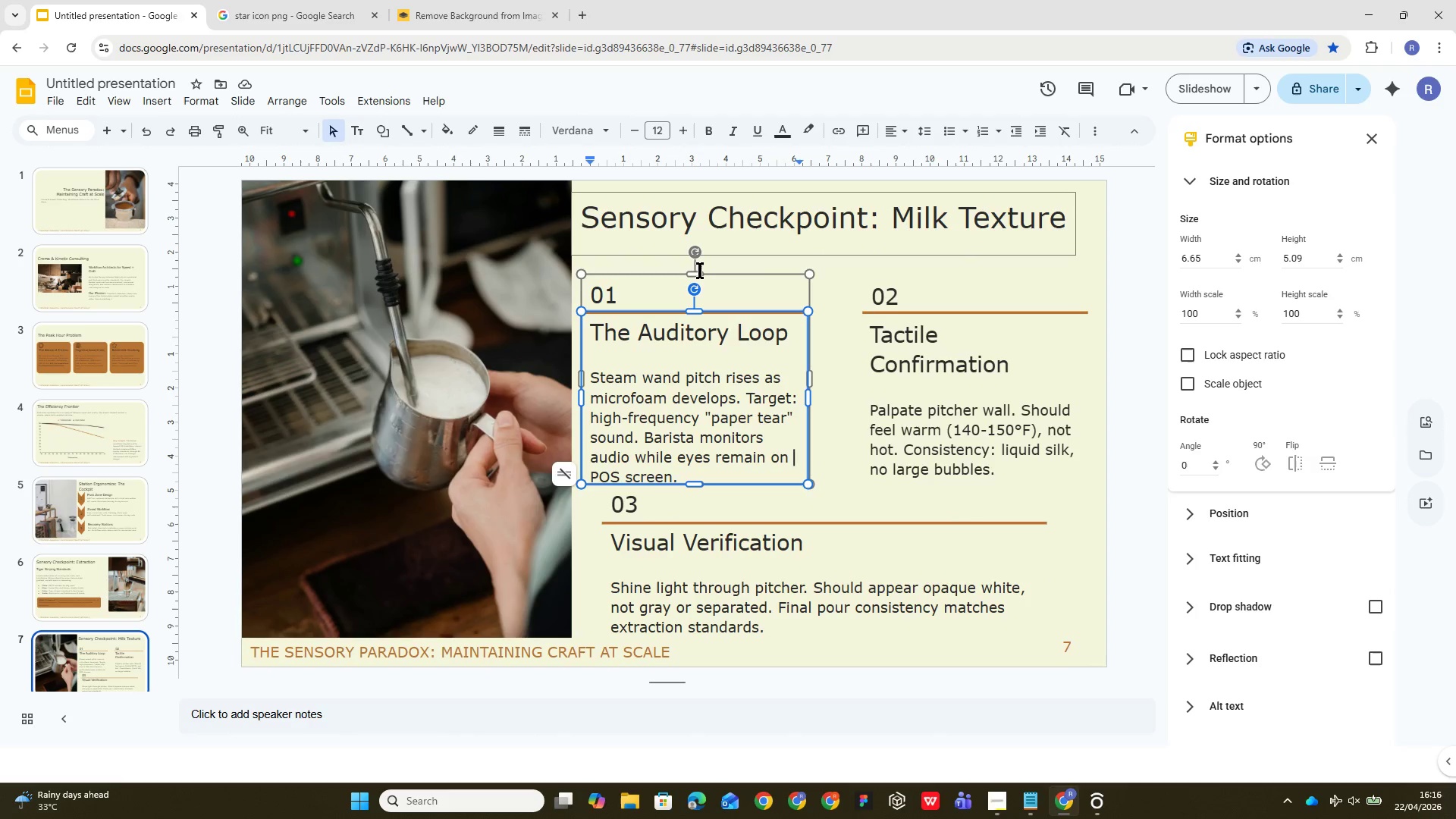 
left_click([668, 281])
 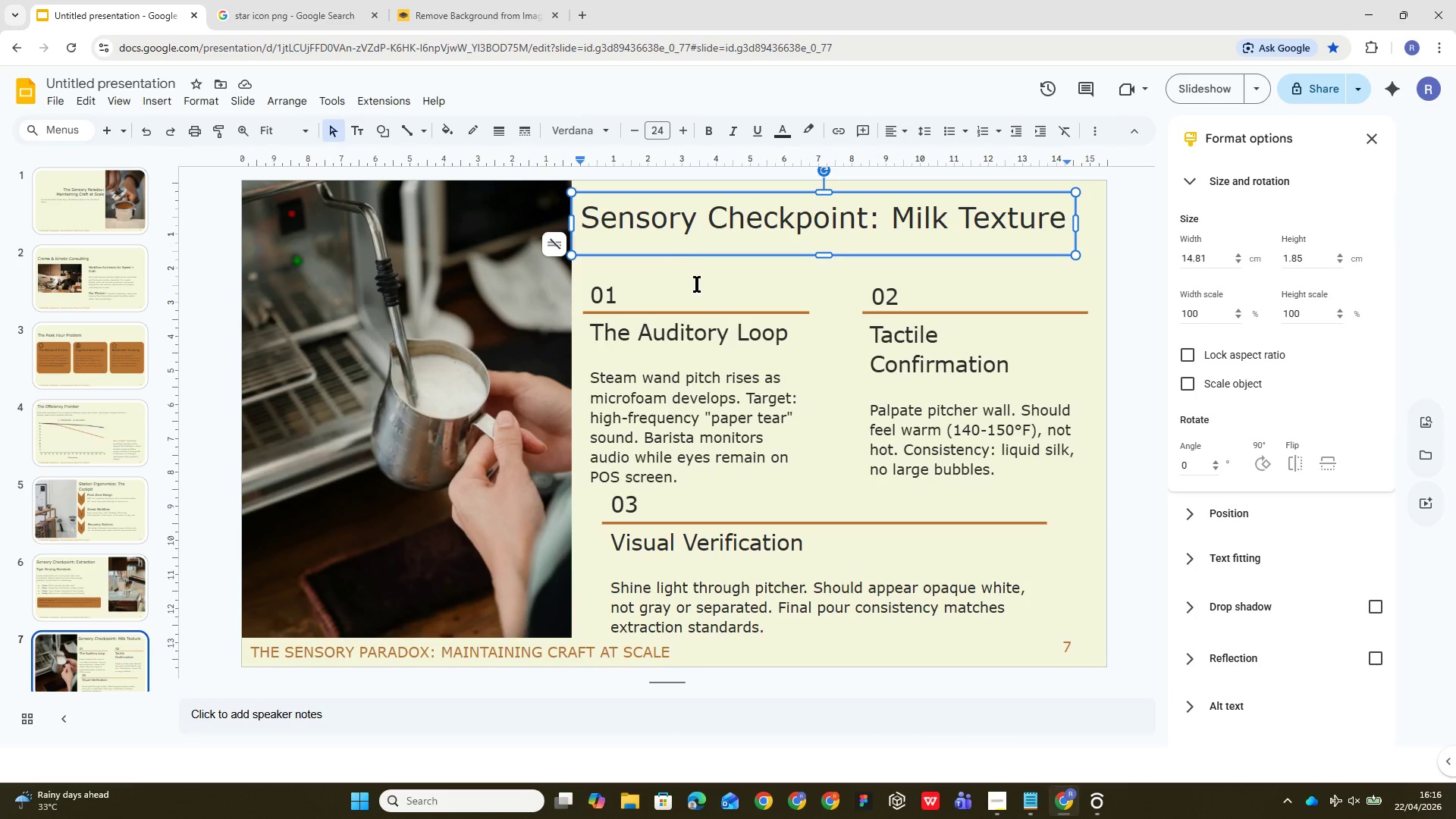 
left_click([704, 297])
 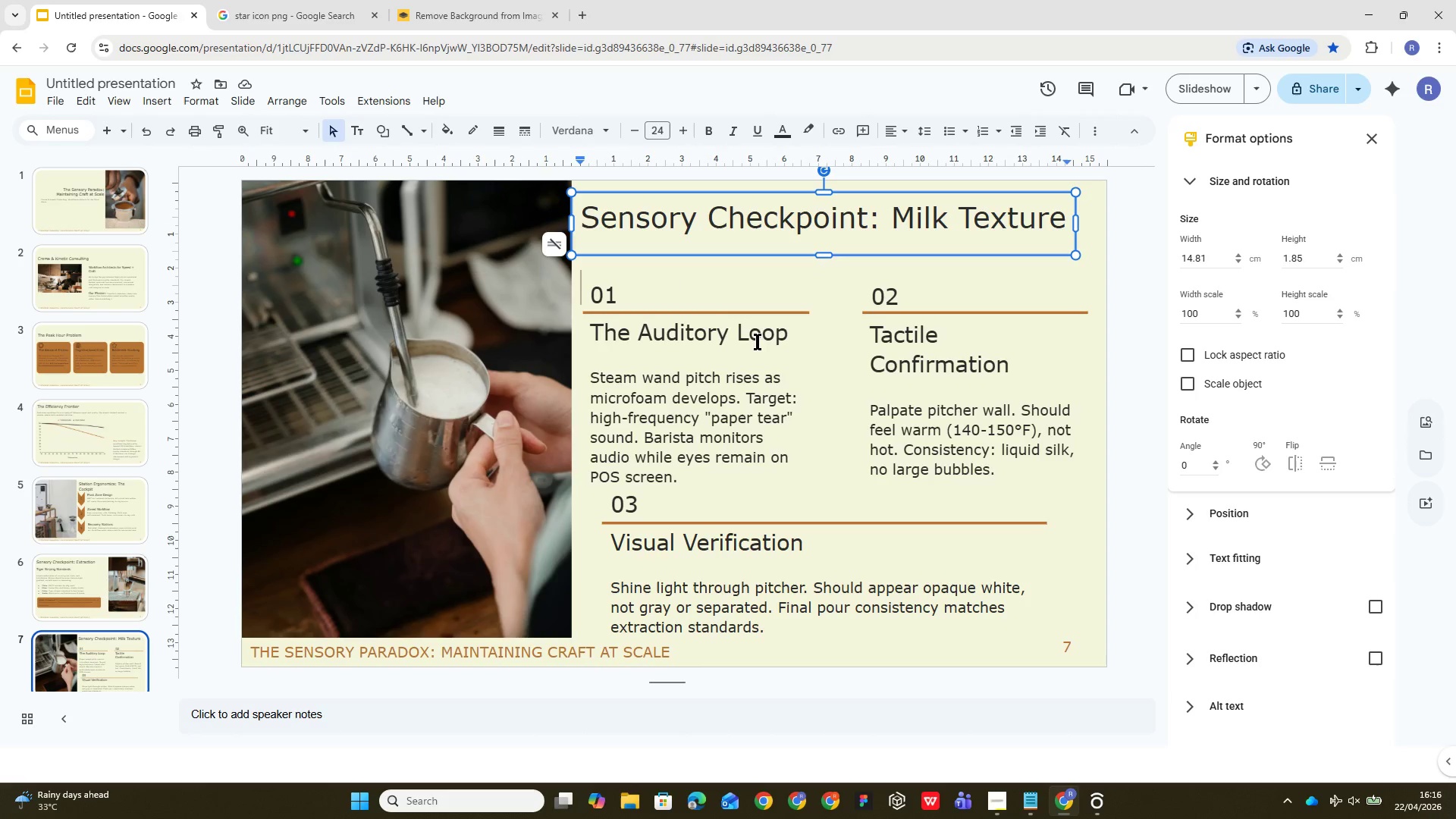 
left_click([759, 346])
 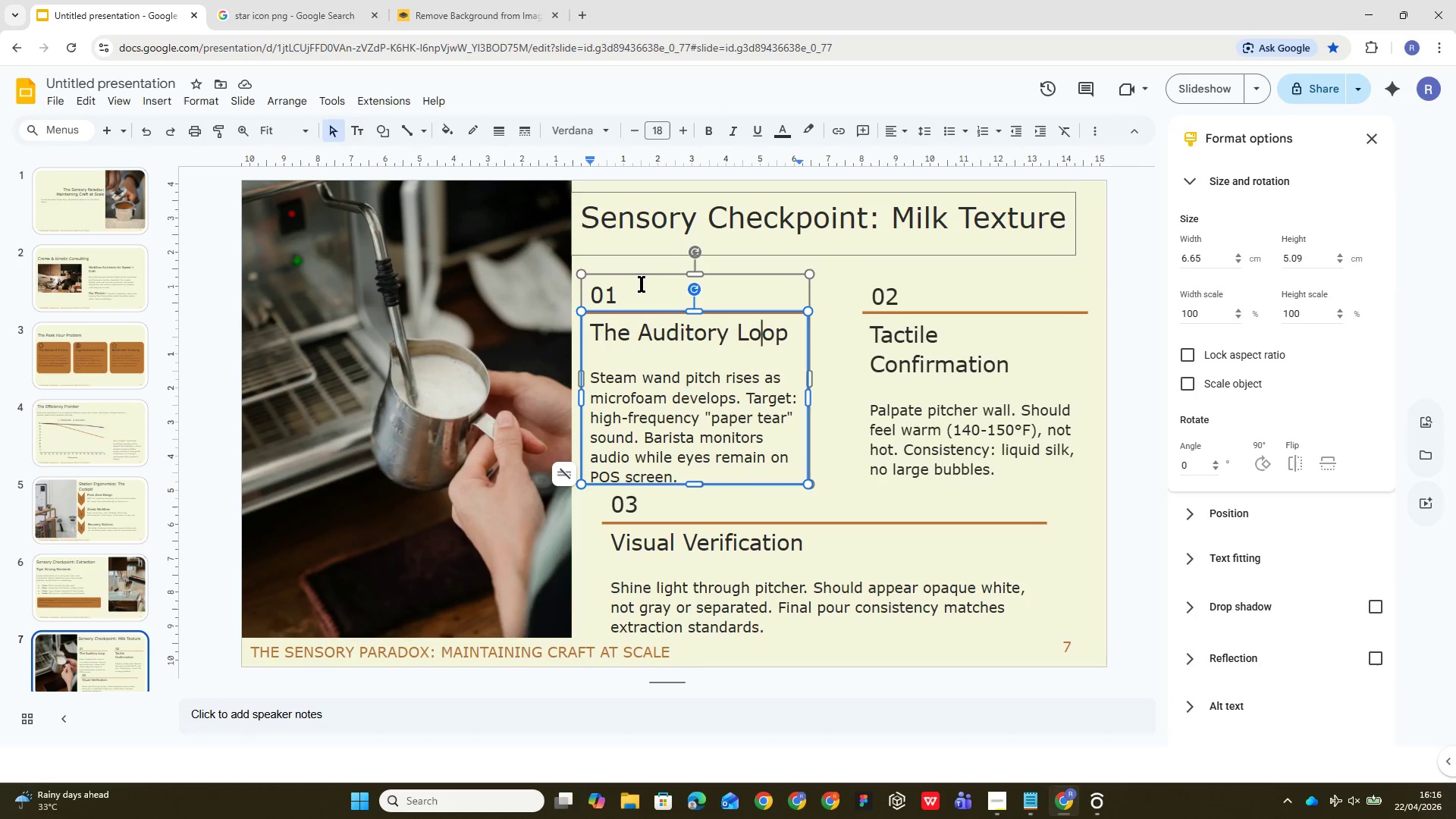 
wait(5.59)
 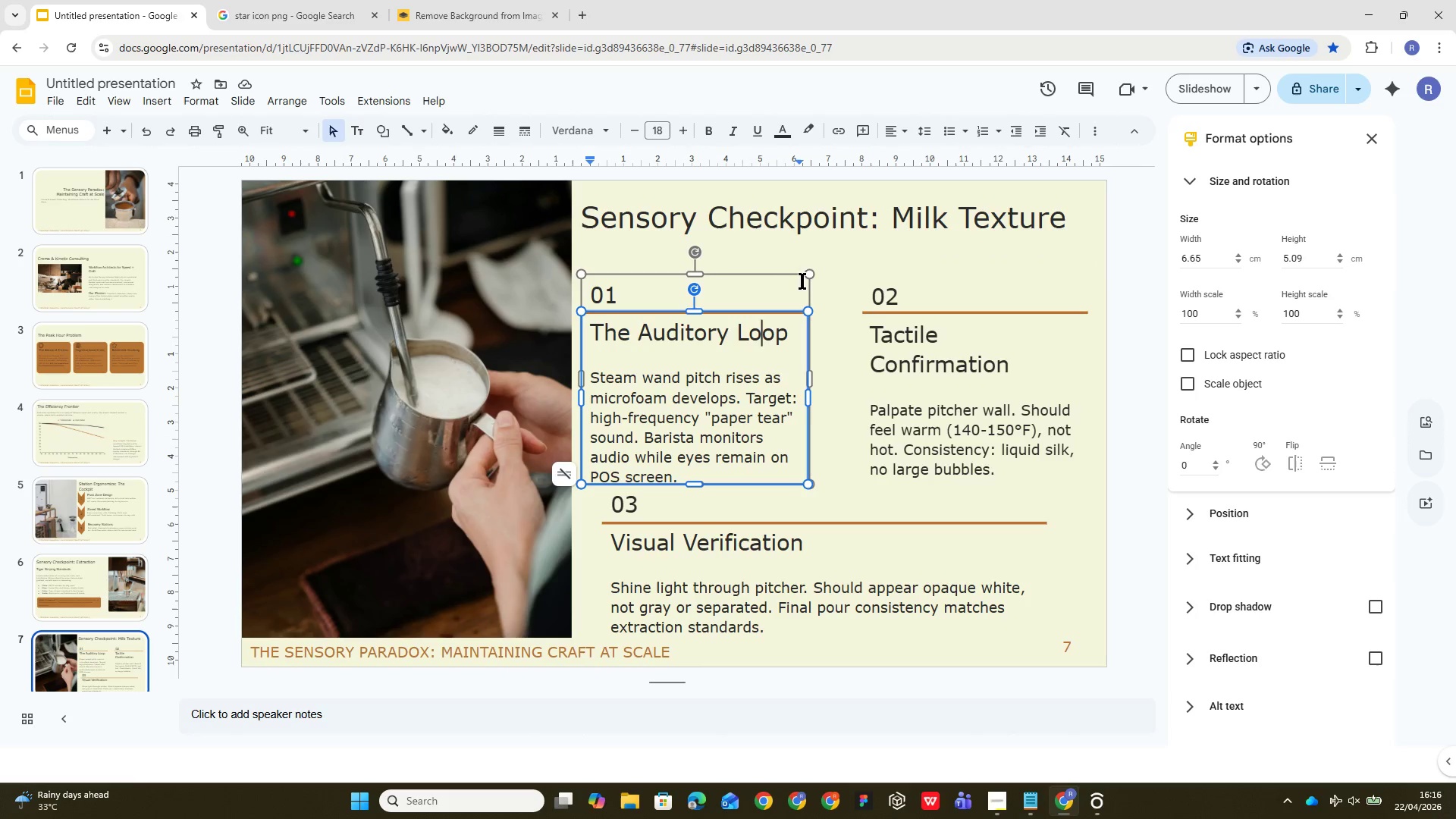 
left_click_drag(start_coordinate=[589, 283], to_coordinate=[582, 276])
 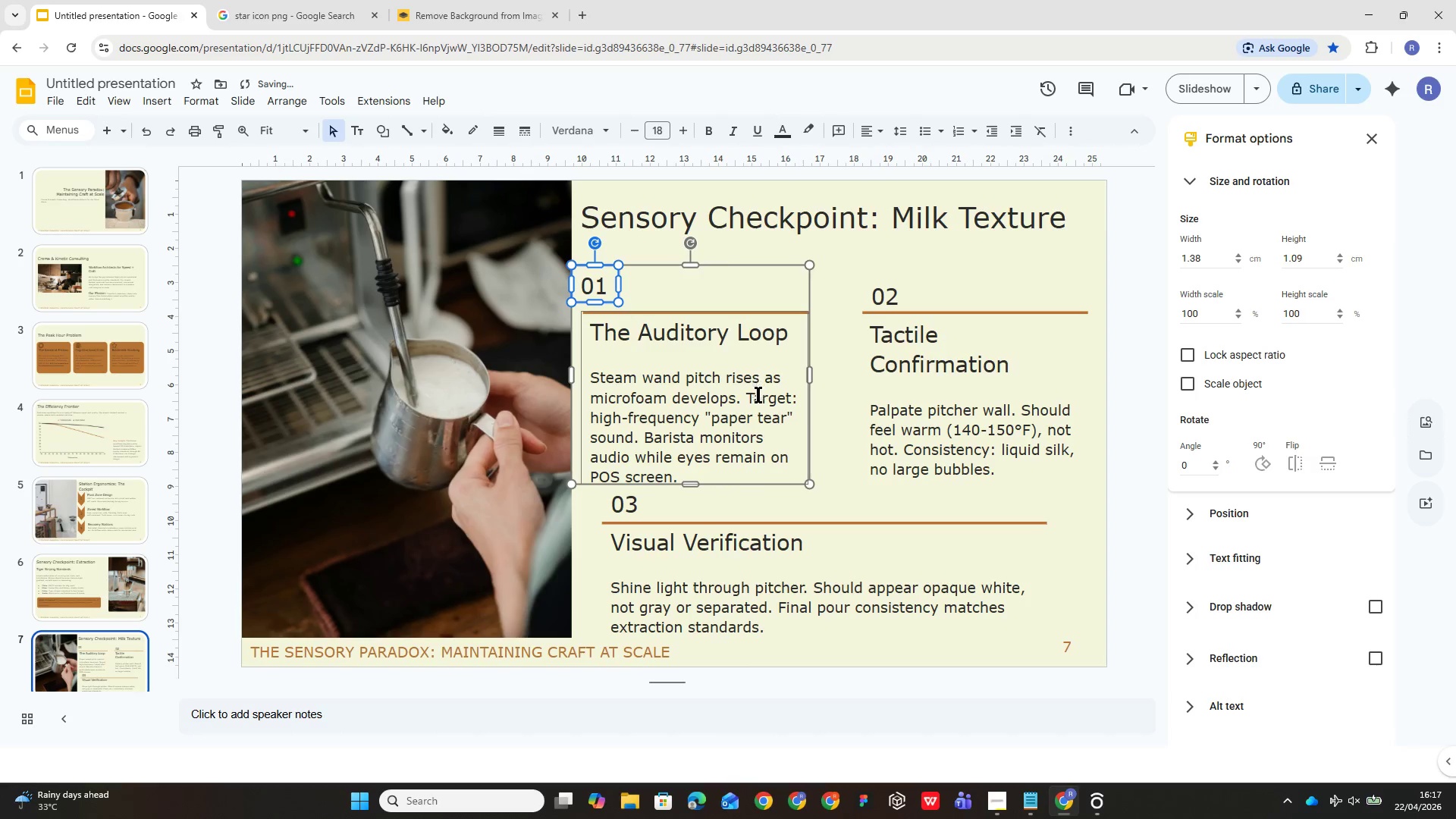 
key(Control+Z)
 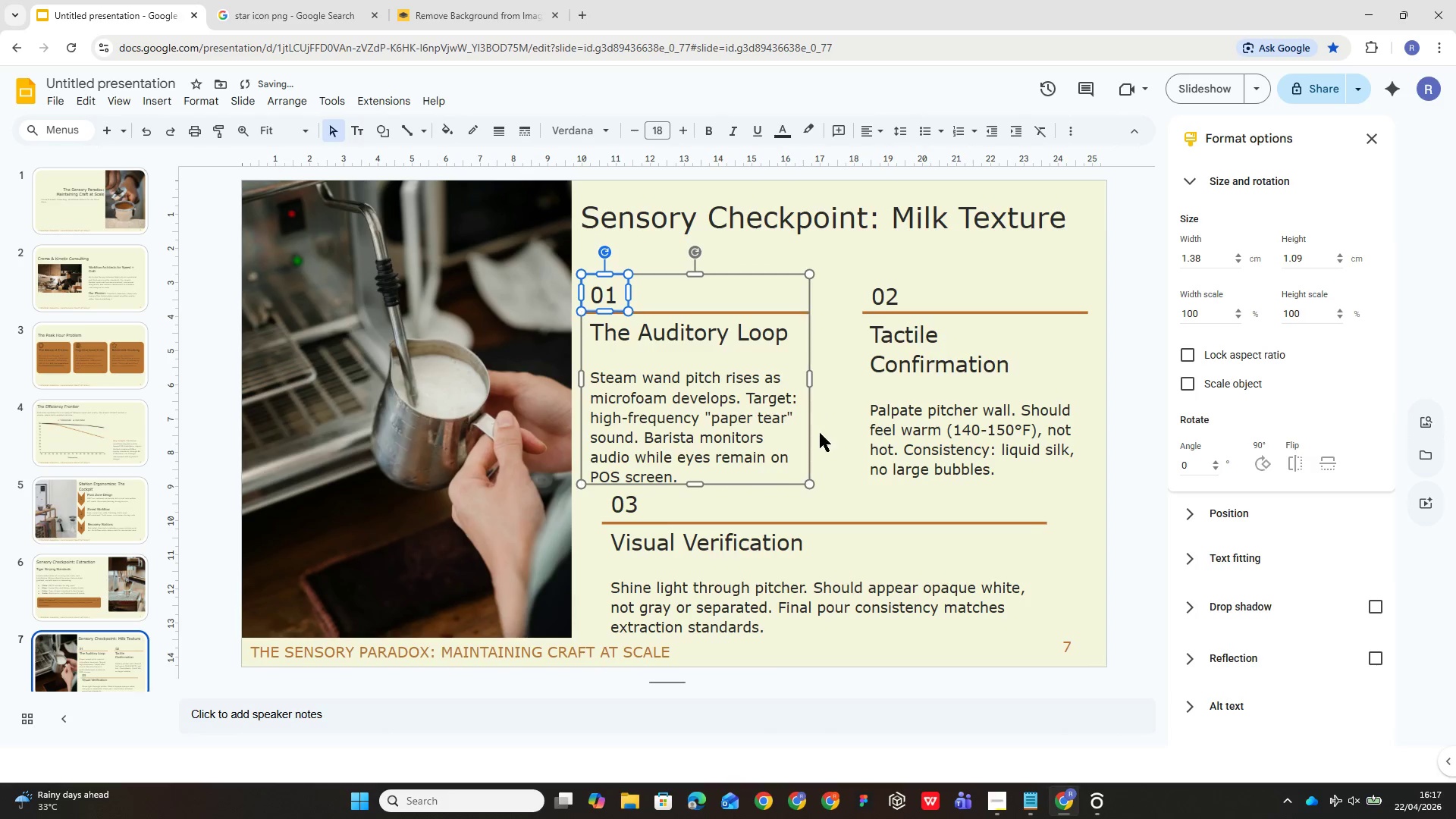 
left_click_drag(start_coordinate=[854, 426], to_coordinate=[857, 421])
 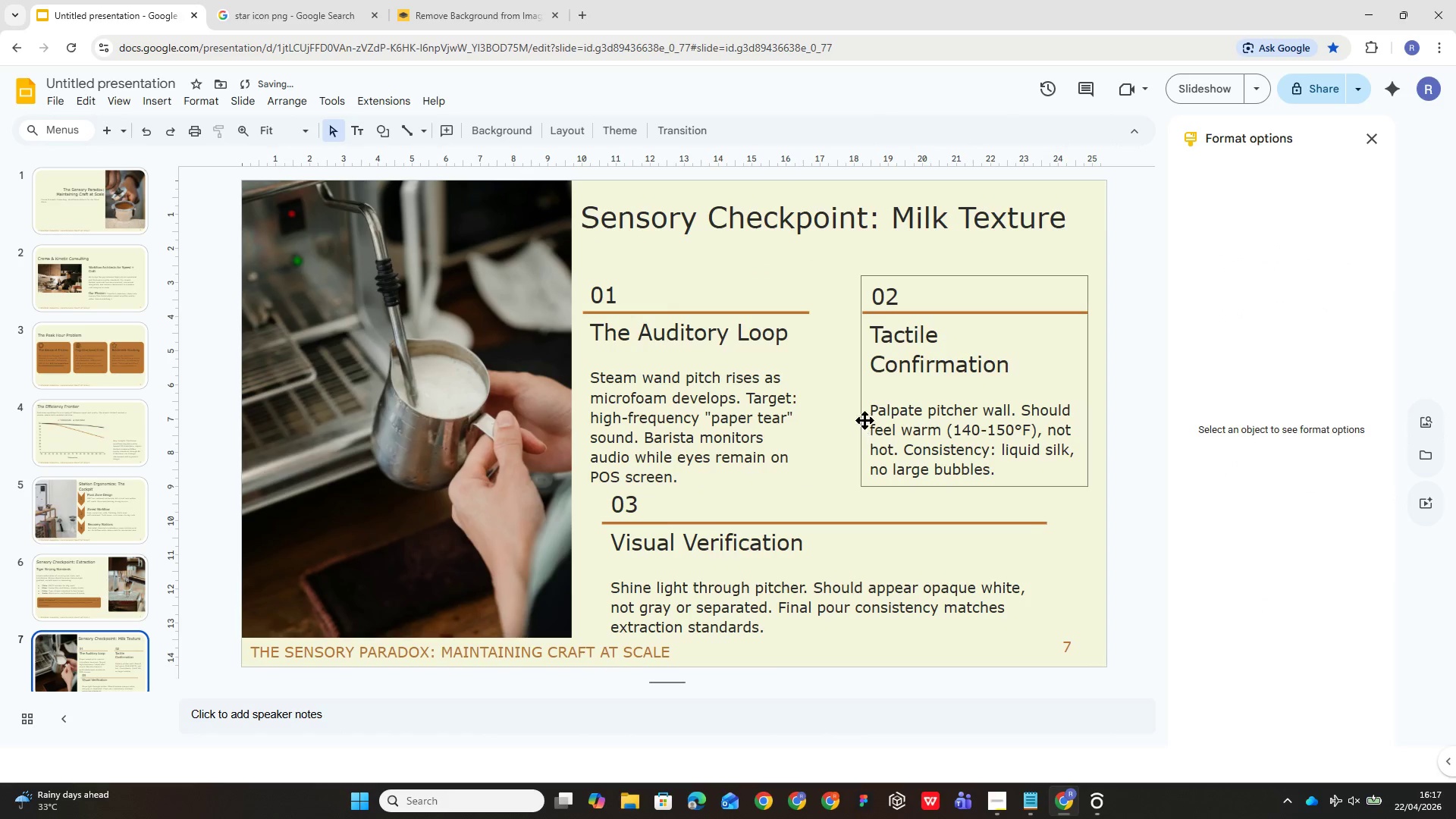 
left_click([889, 419])
 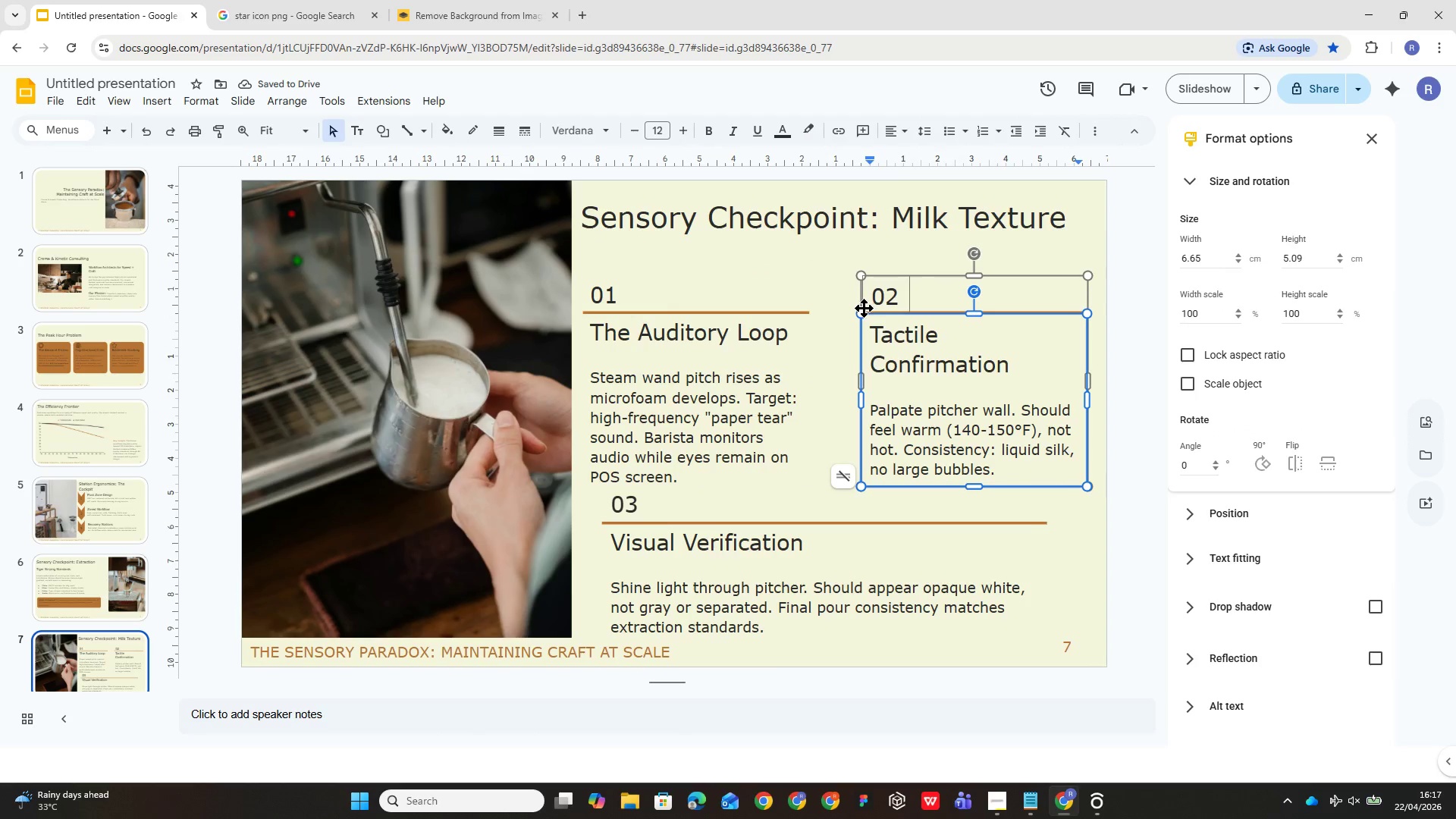 
left_click_drag(start_coordinate=[861, 308], to_coordinate=[855, 294])
 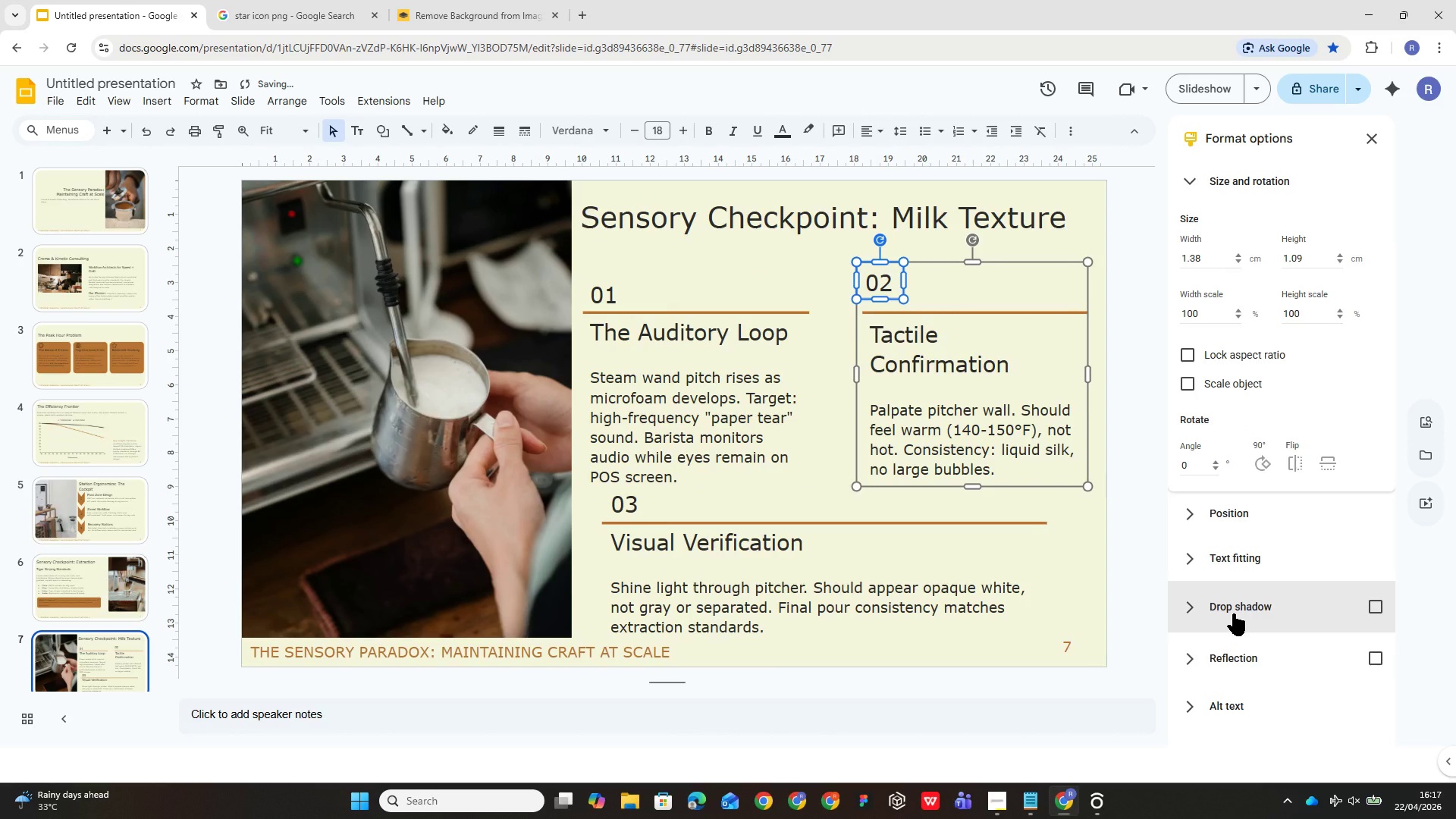 
key(Control+Z)
 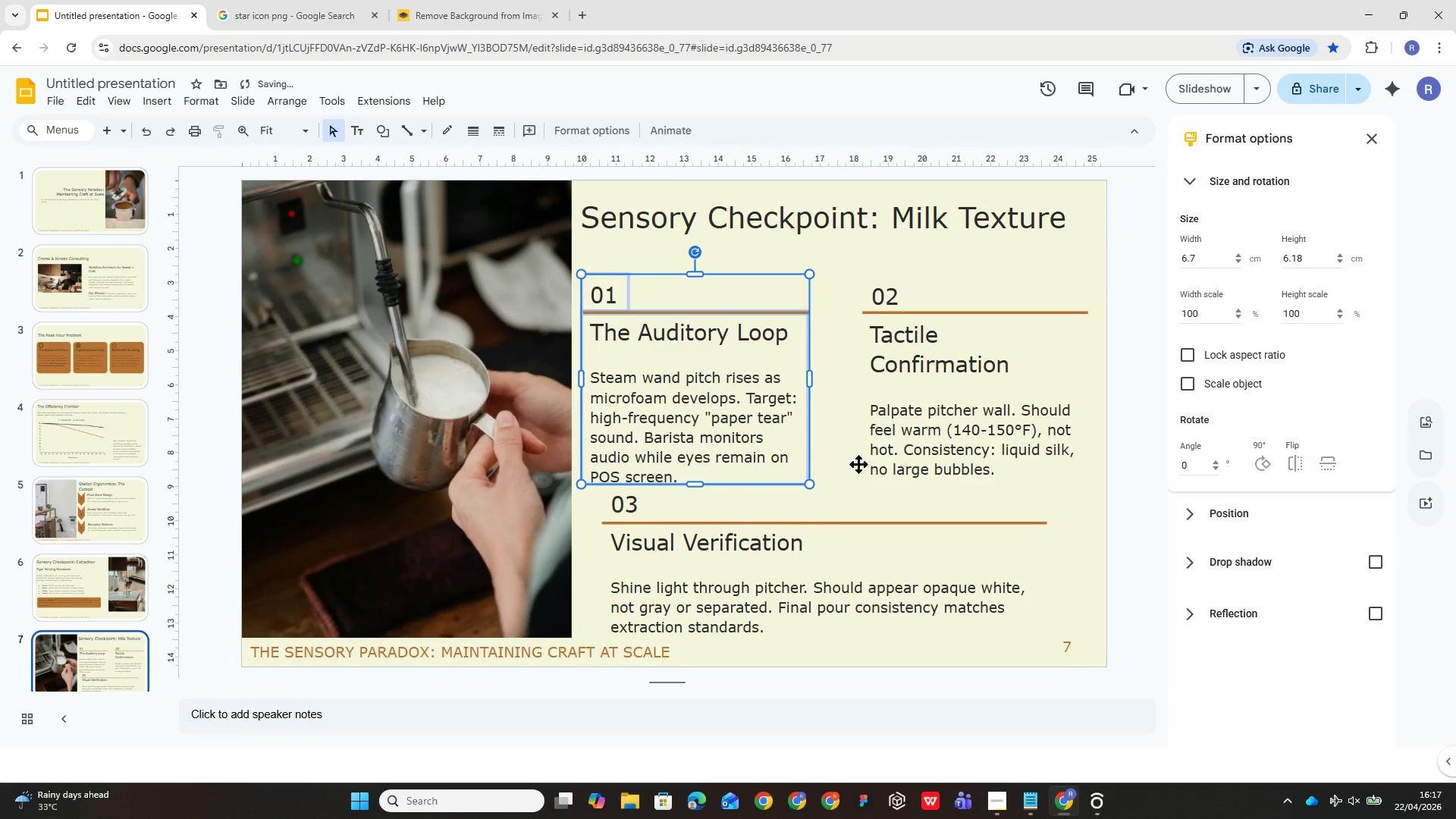 
left_click([1024, 559])
 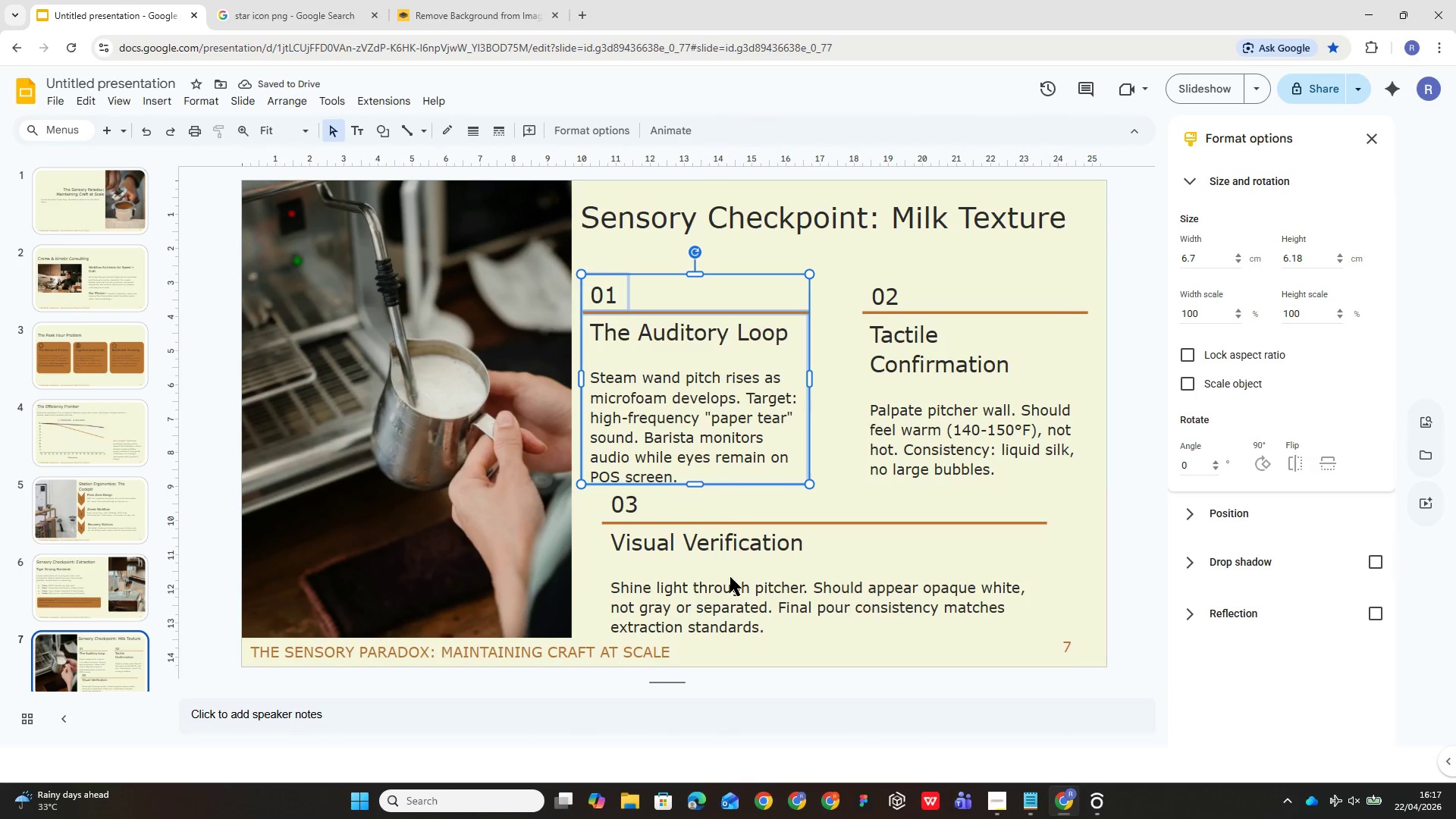 
left_click([956, 421])
 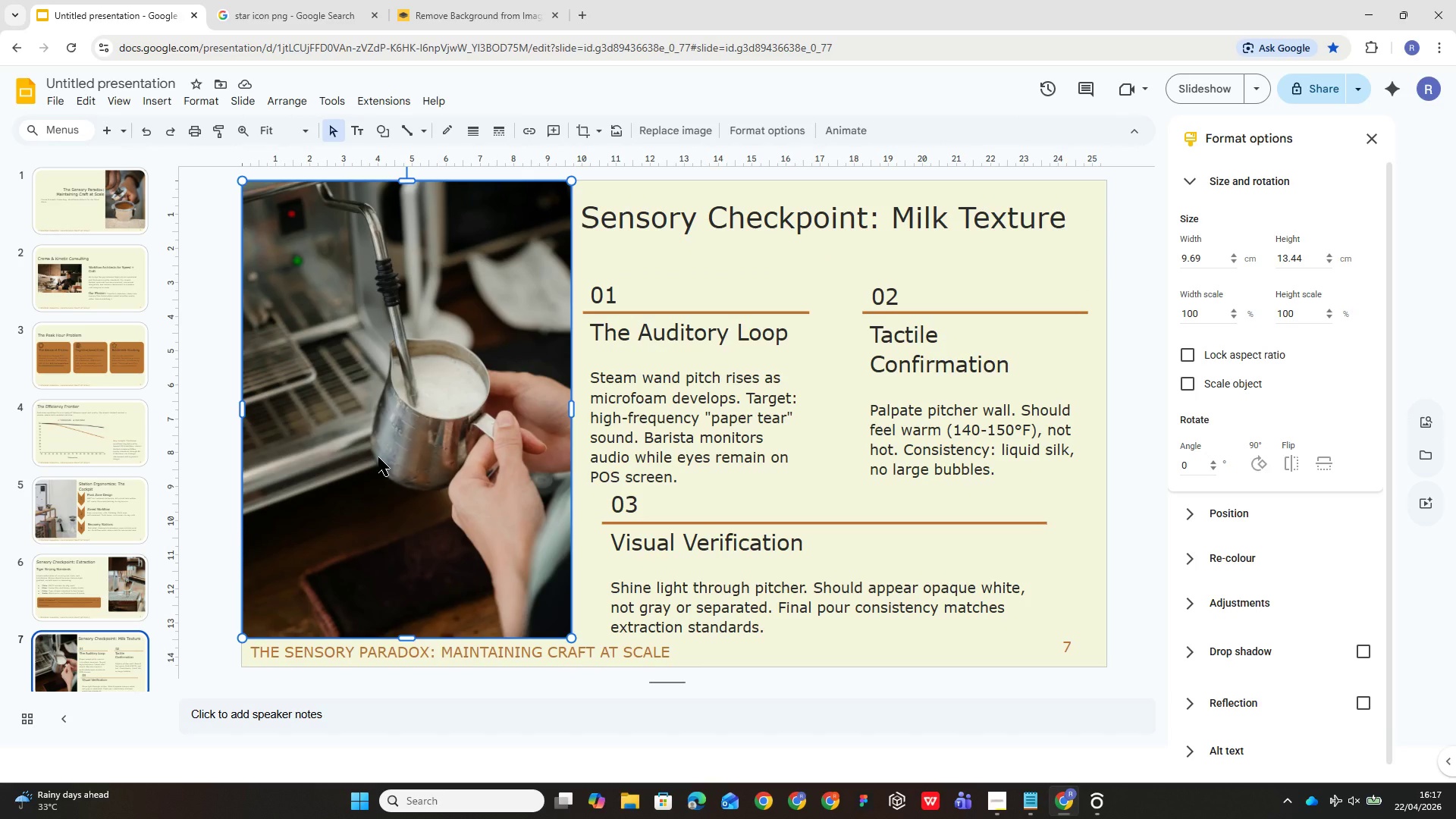 
wait(19.86)
 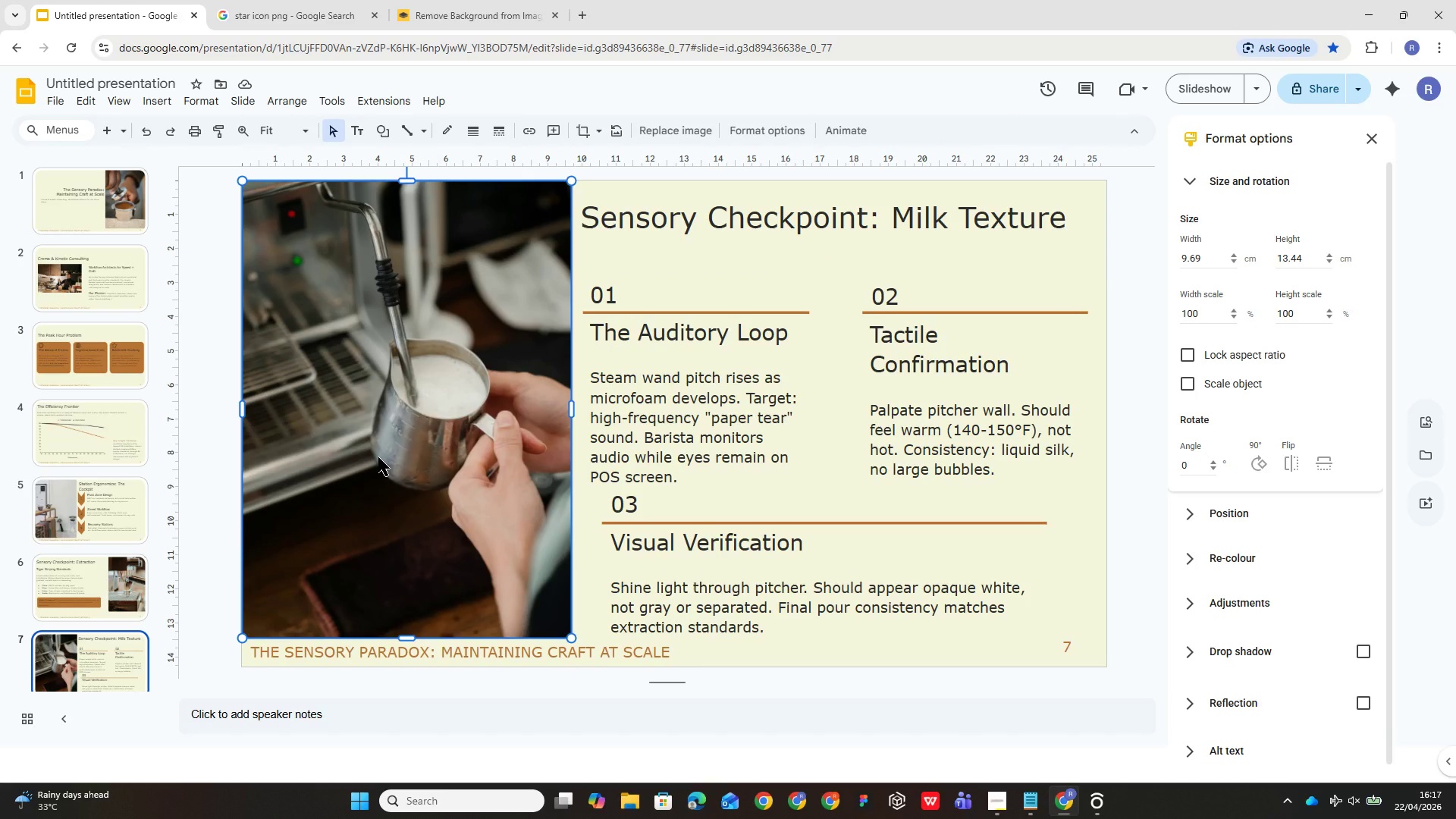 
left_click([921, 676])
 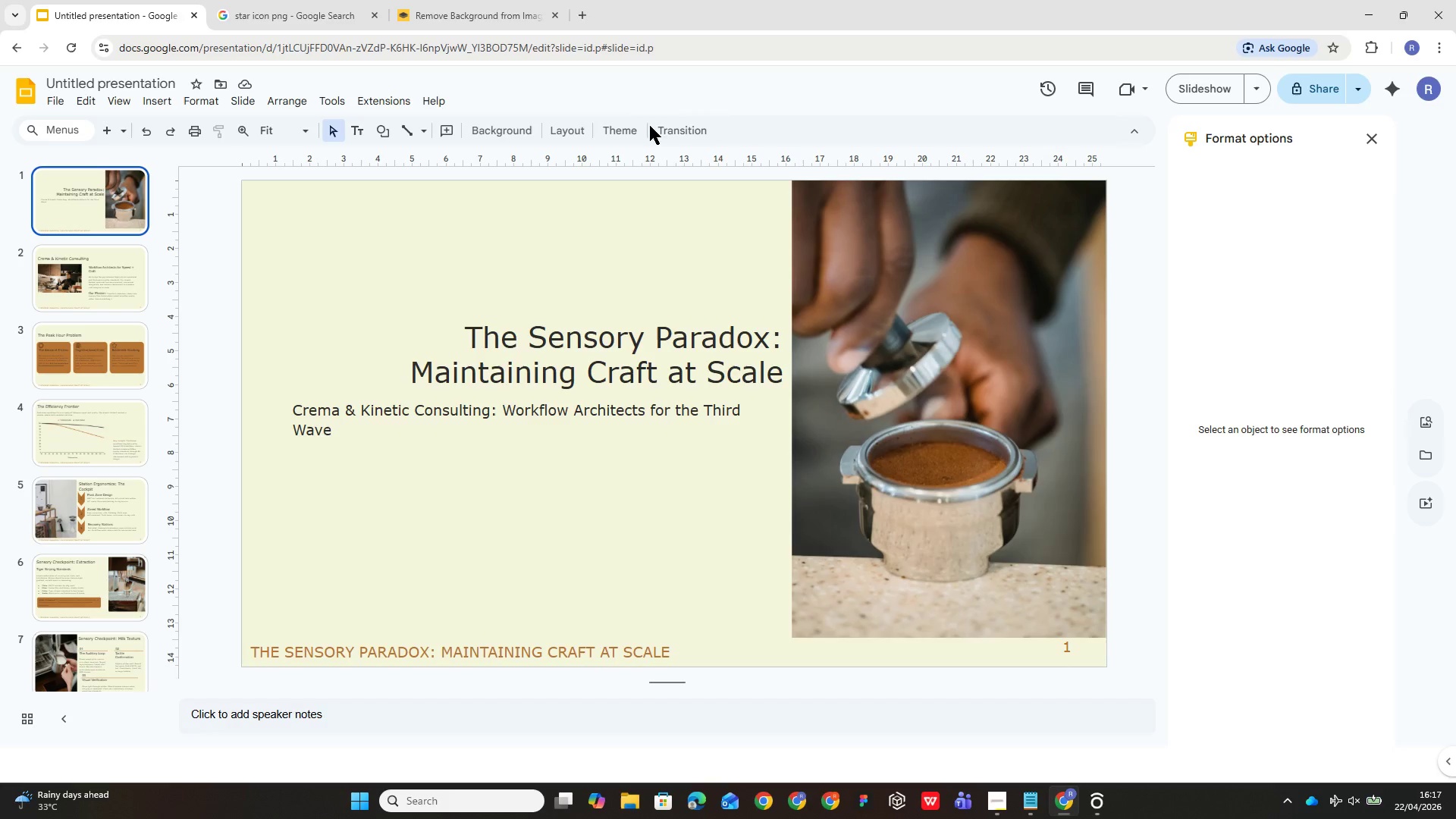 
left_click([1191, 86])
 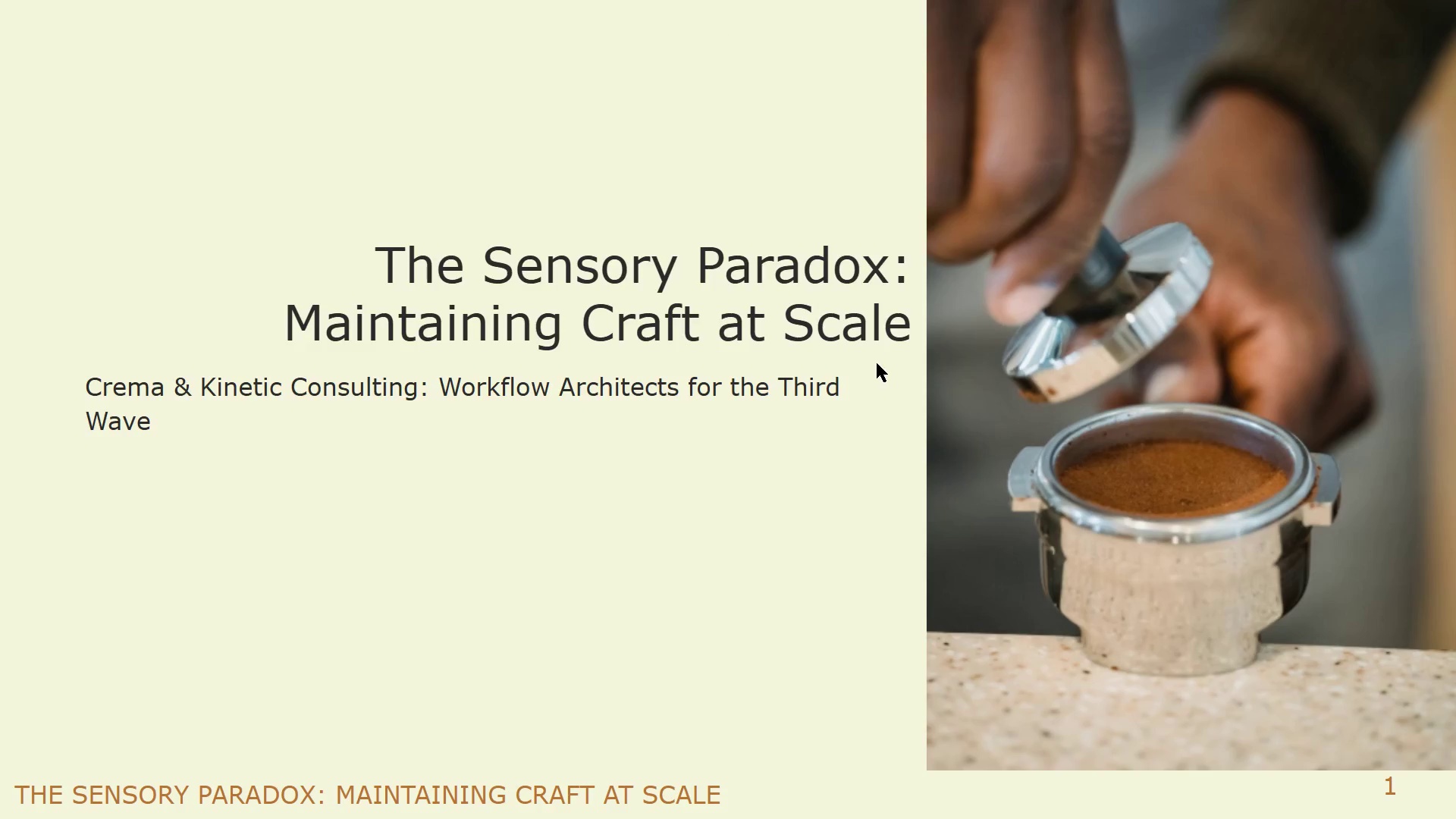 
wait(6.33)
 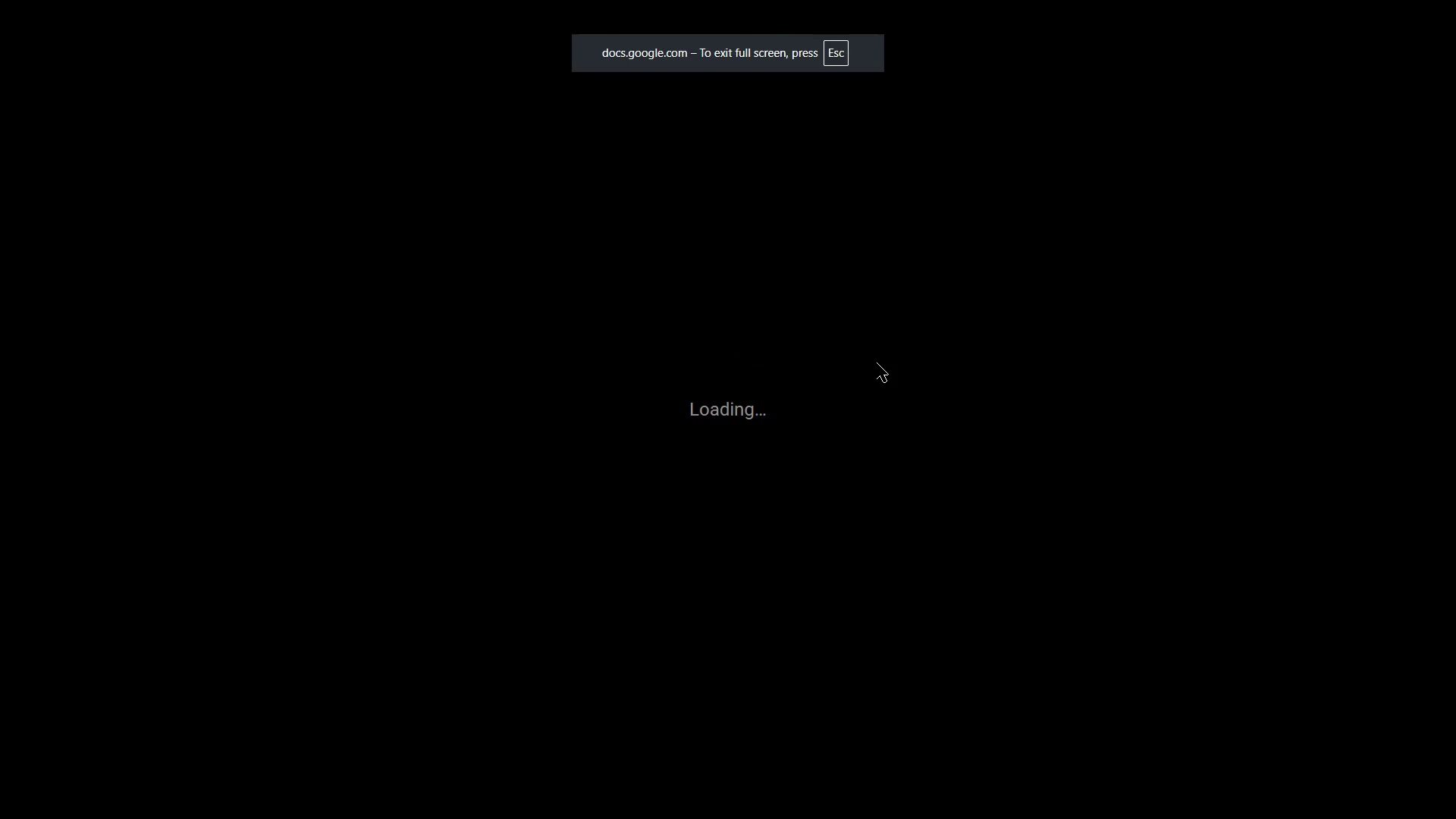 
key(ArrowRight)
 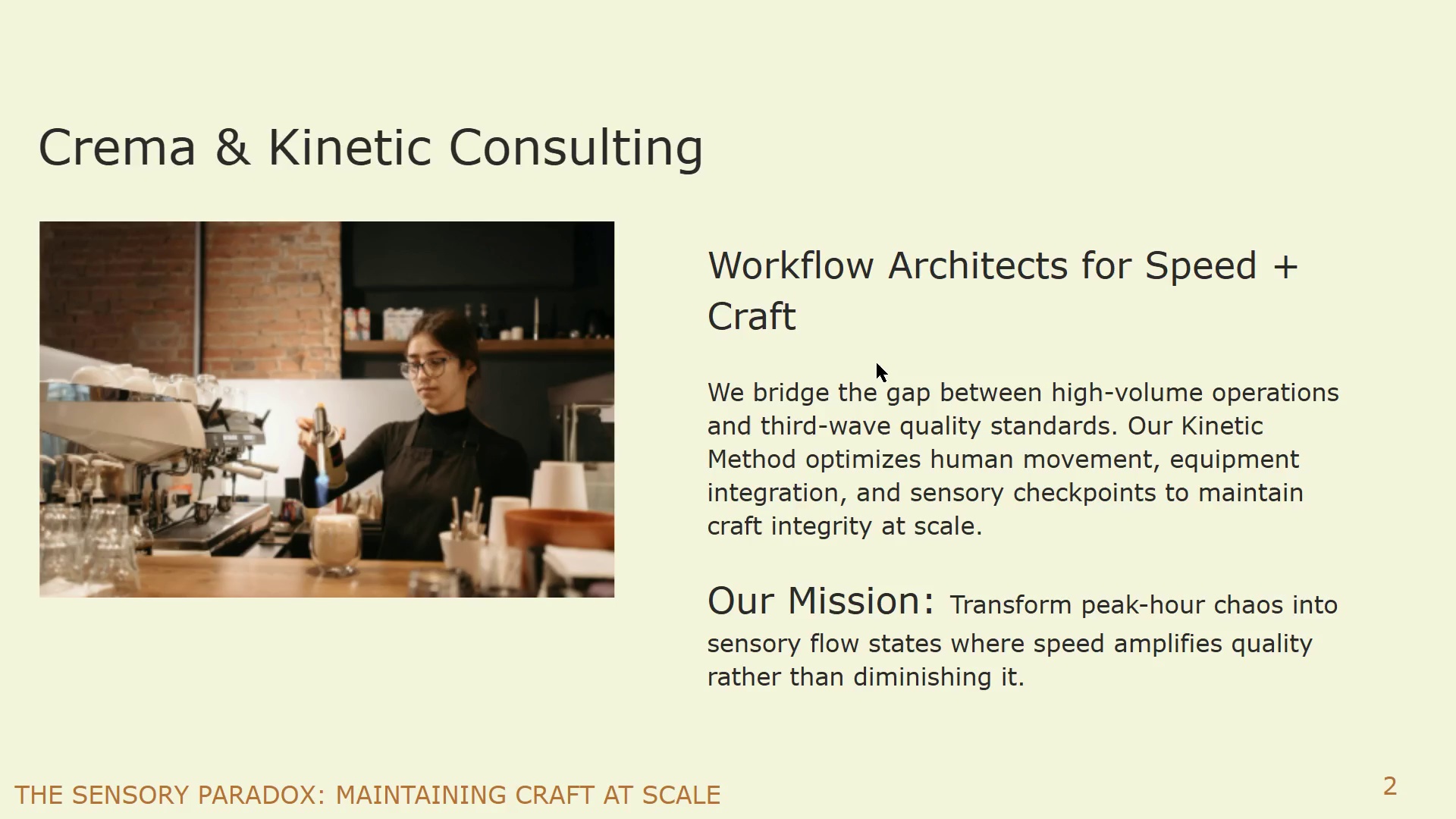 
wait(10.84)
 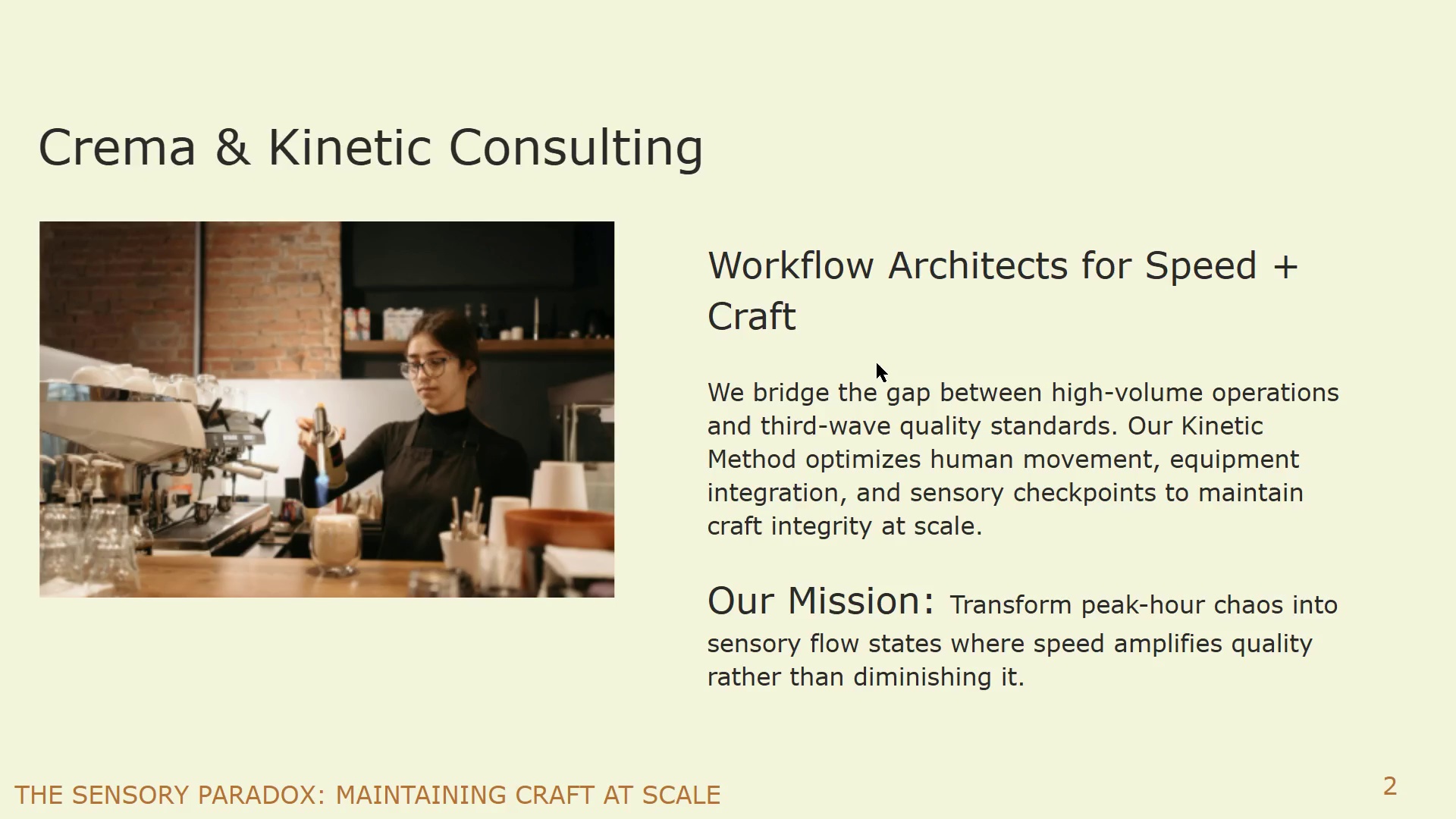 
key(ArrowRight)
 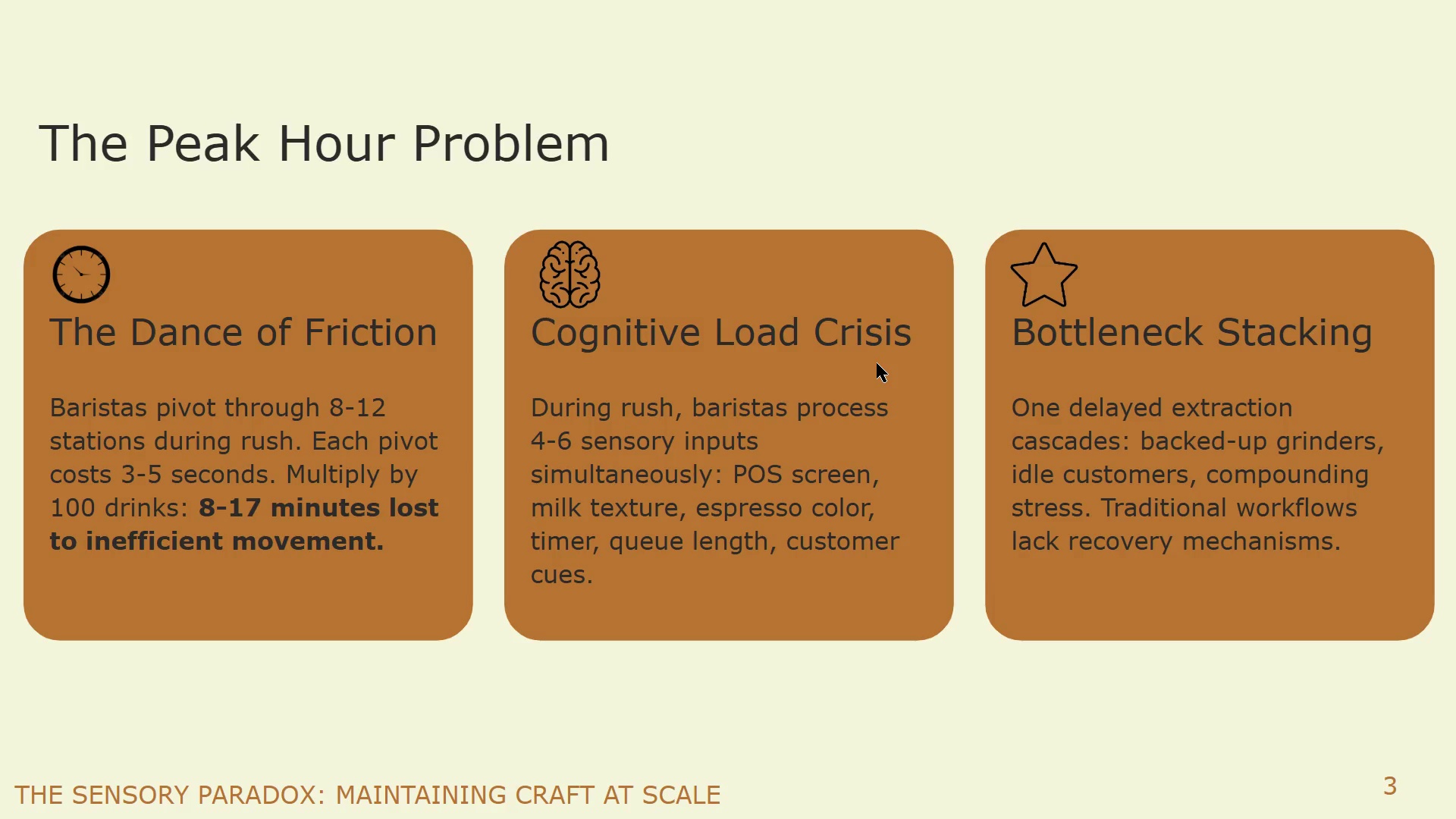 
wait(5.03)
 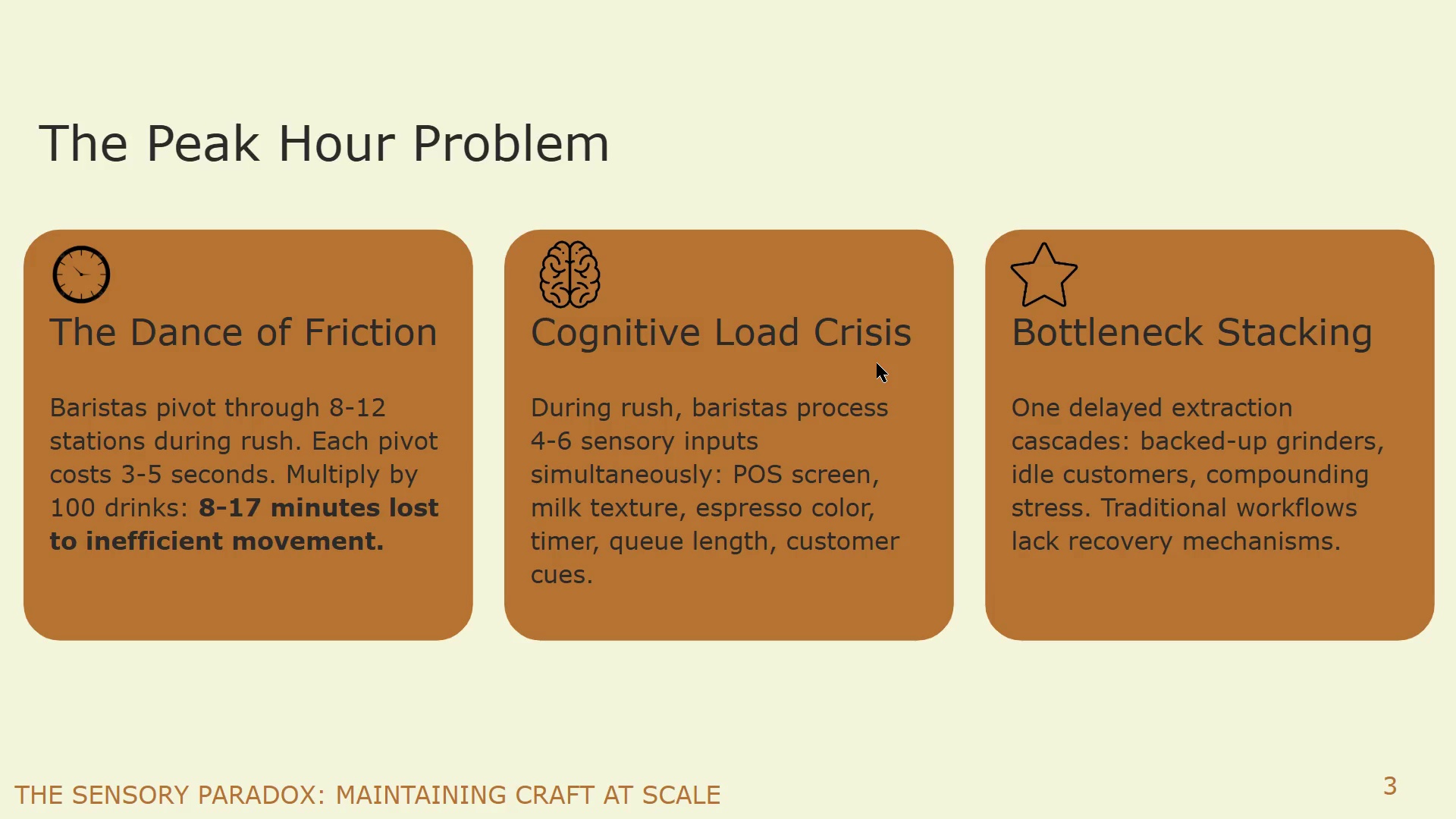 
key(ArrowRight)
 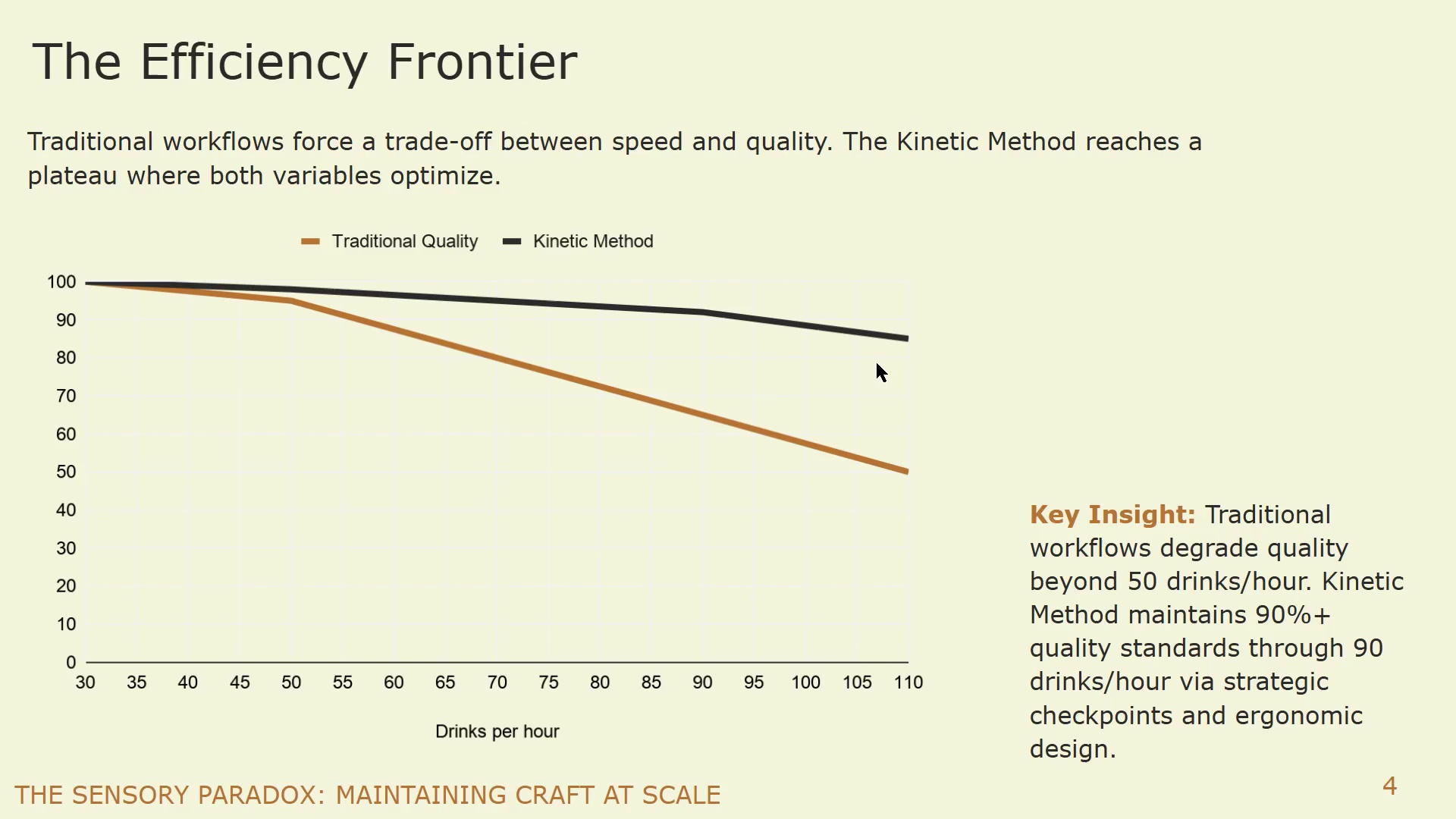 
wait(5.61)
 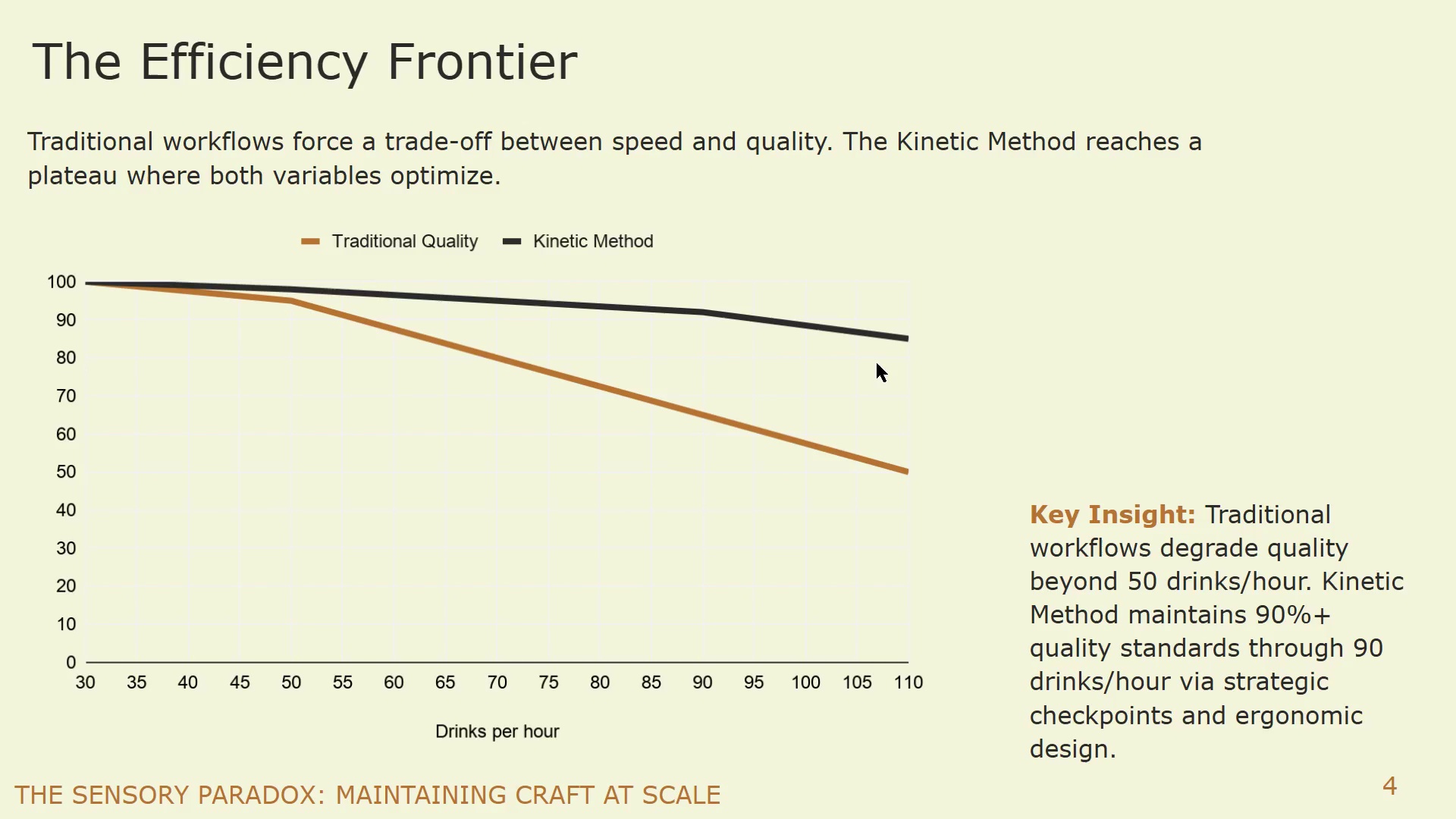 
key(ArrowRight)
 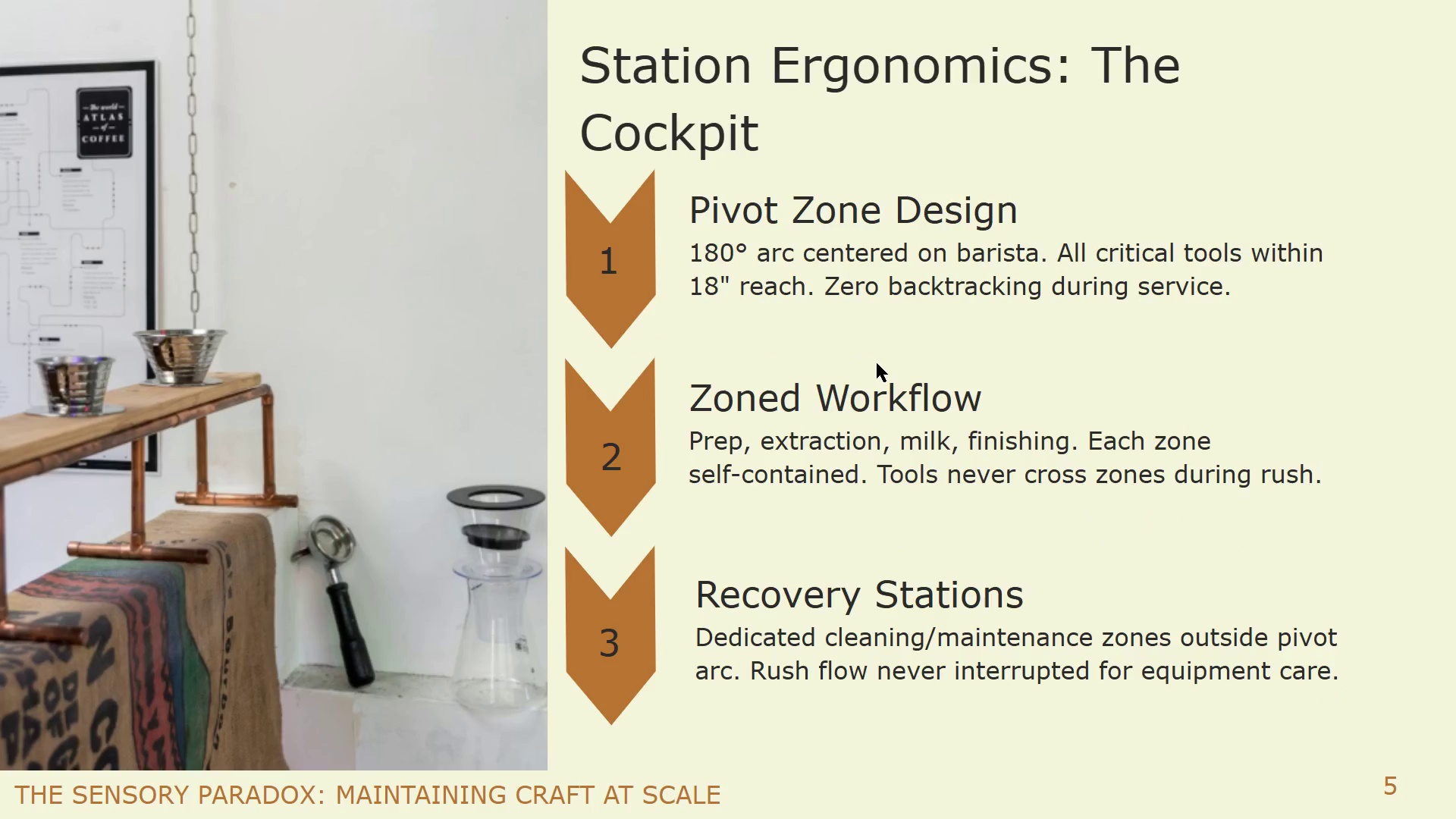 
wait(5.39)
 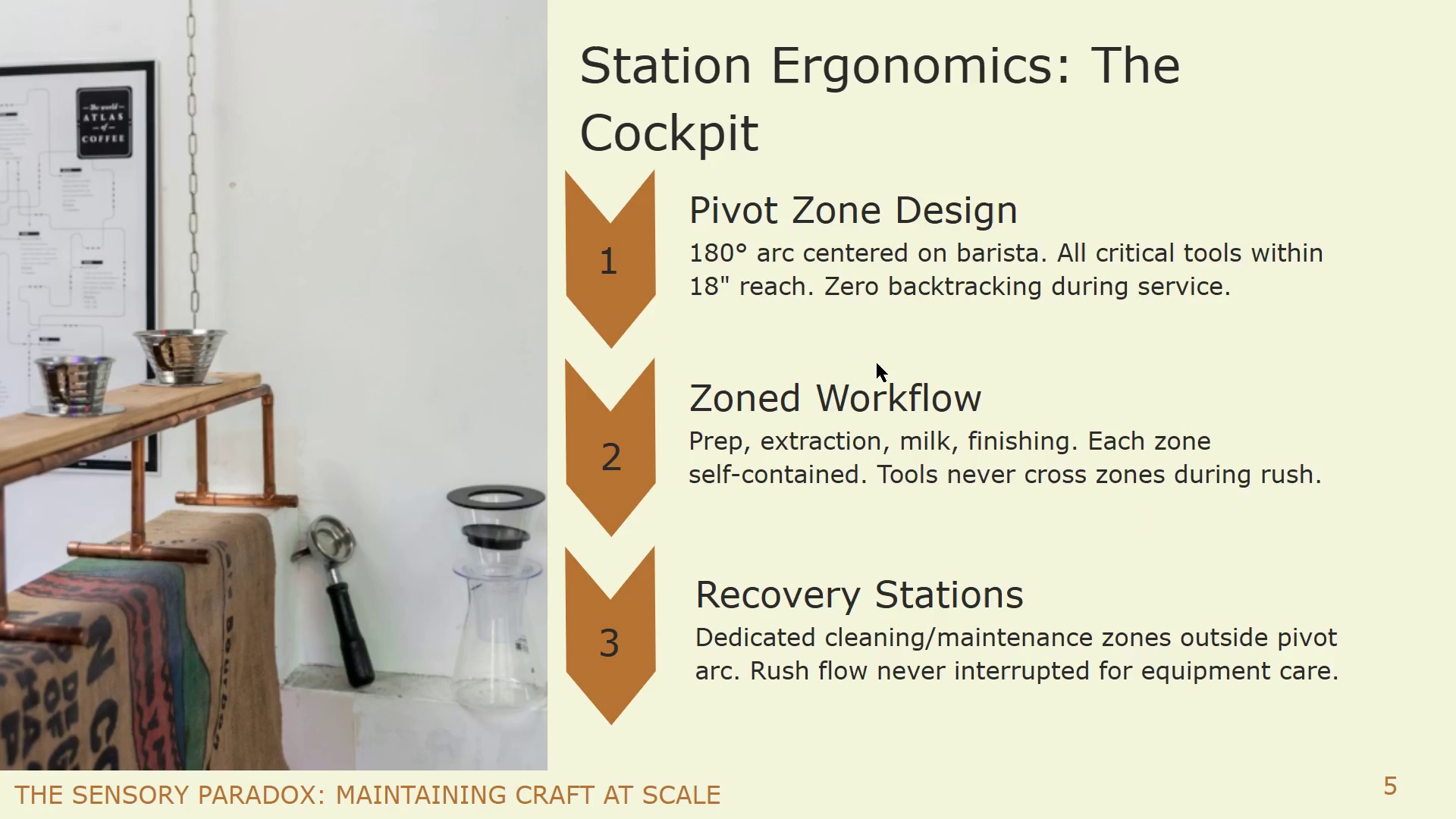 
key(ArrowRight)
 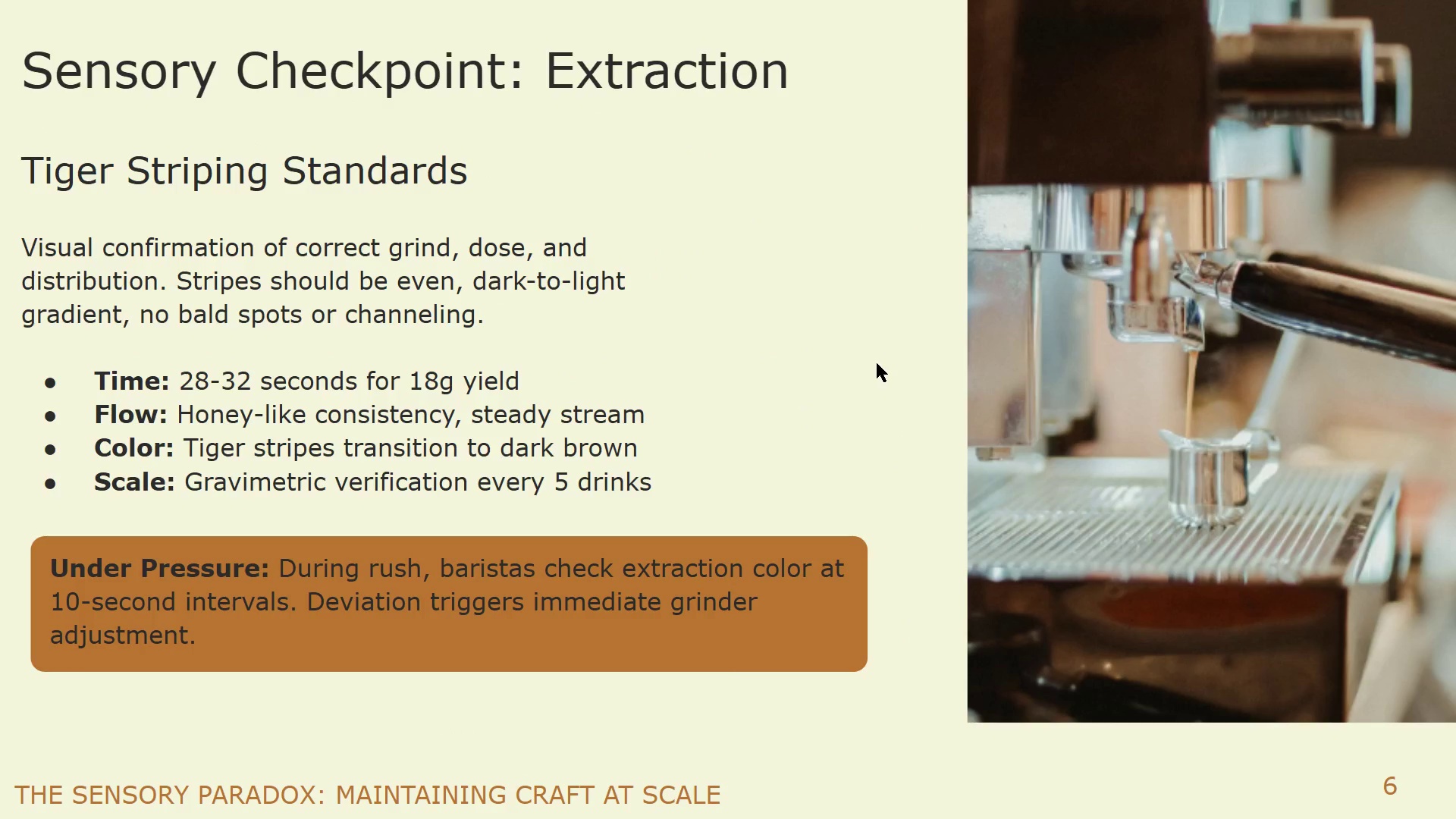 
key(ArrowRight)
 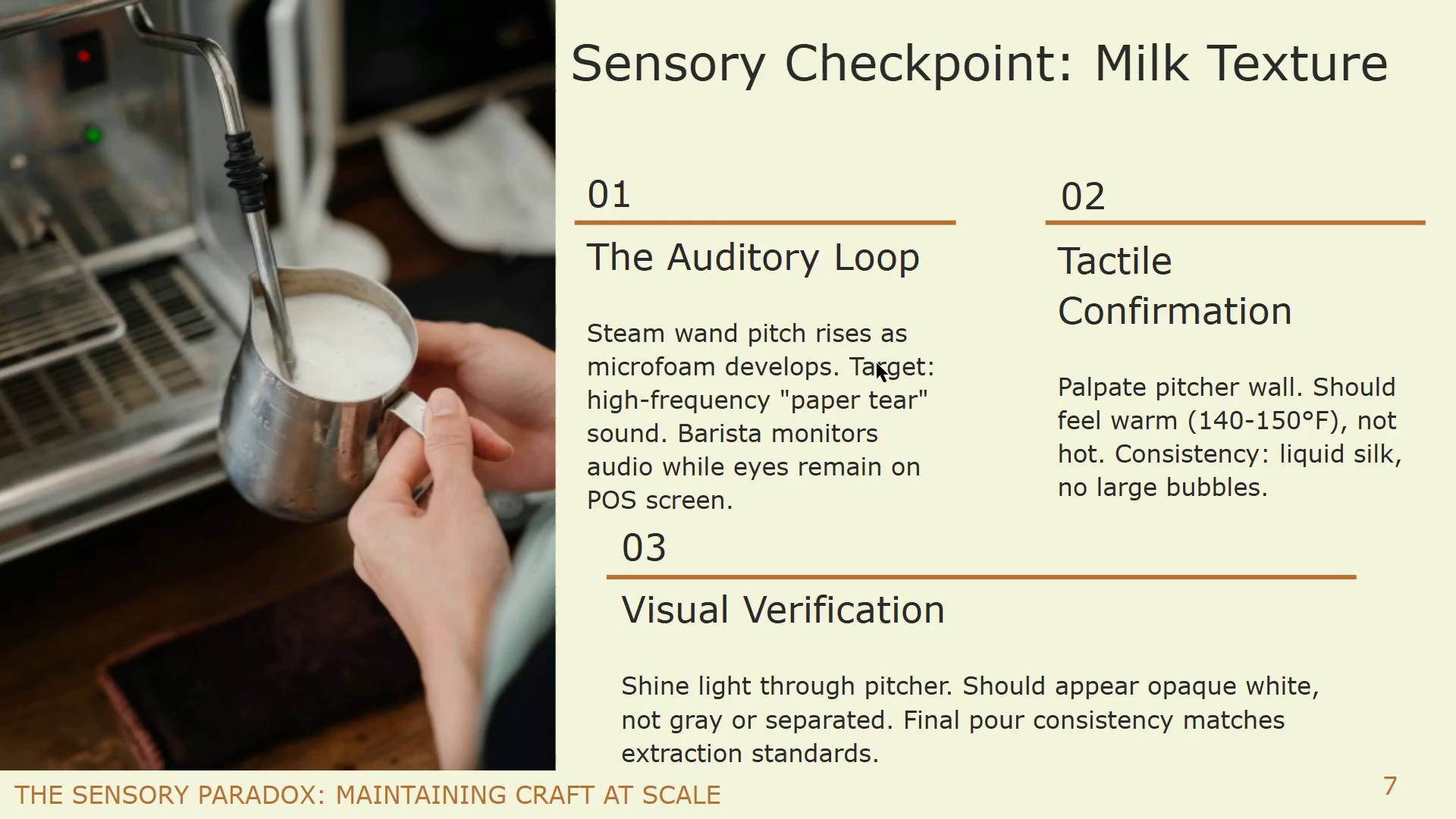 
key(ArrowRight)
 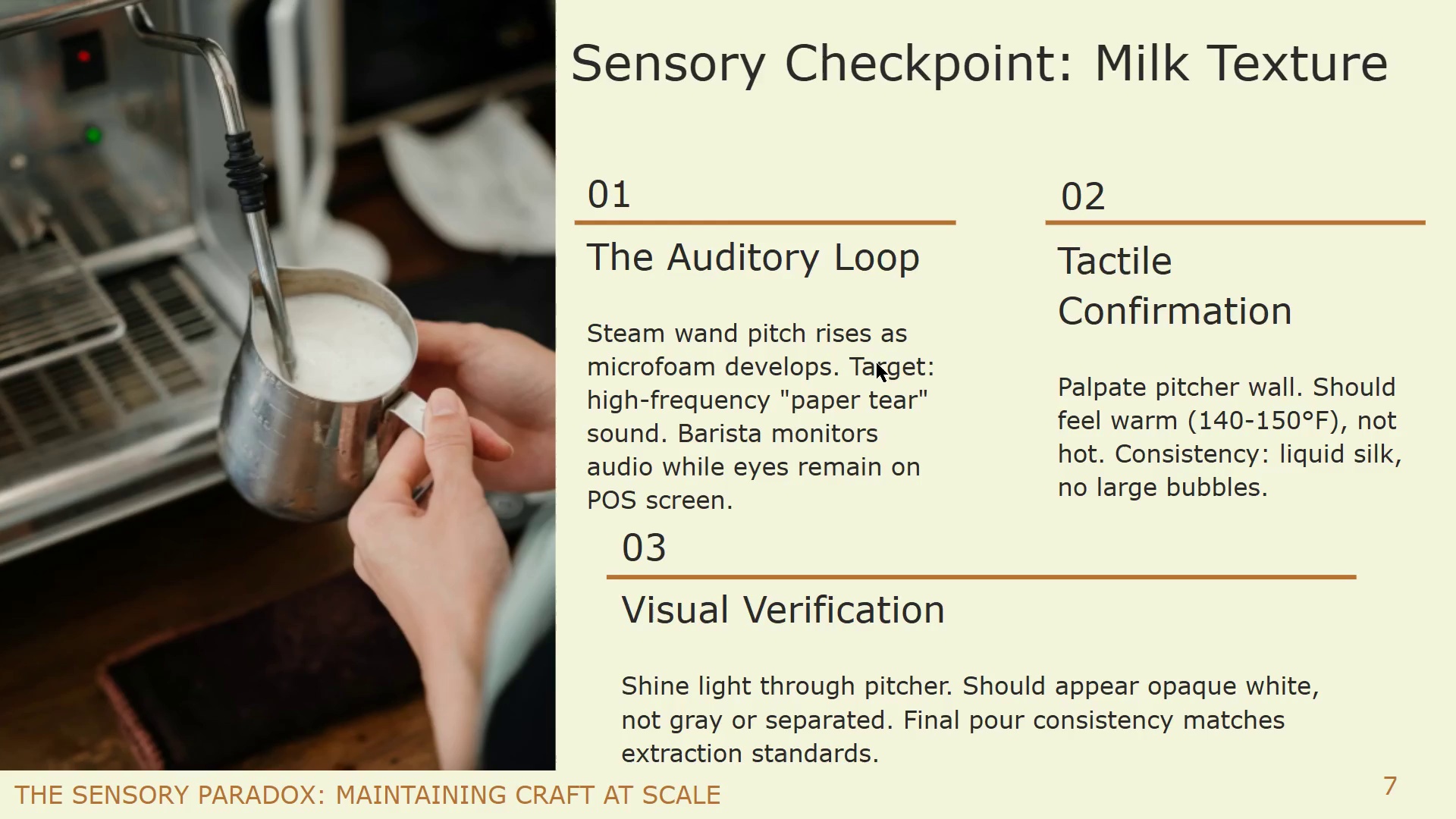 
key(Escape)
 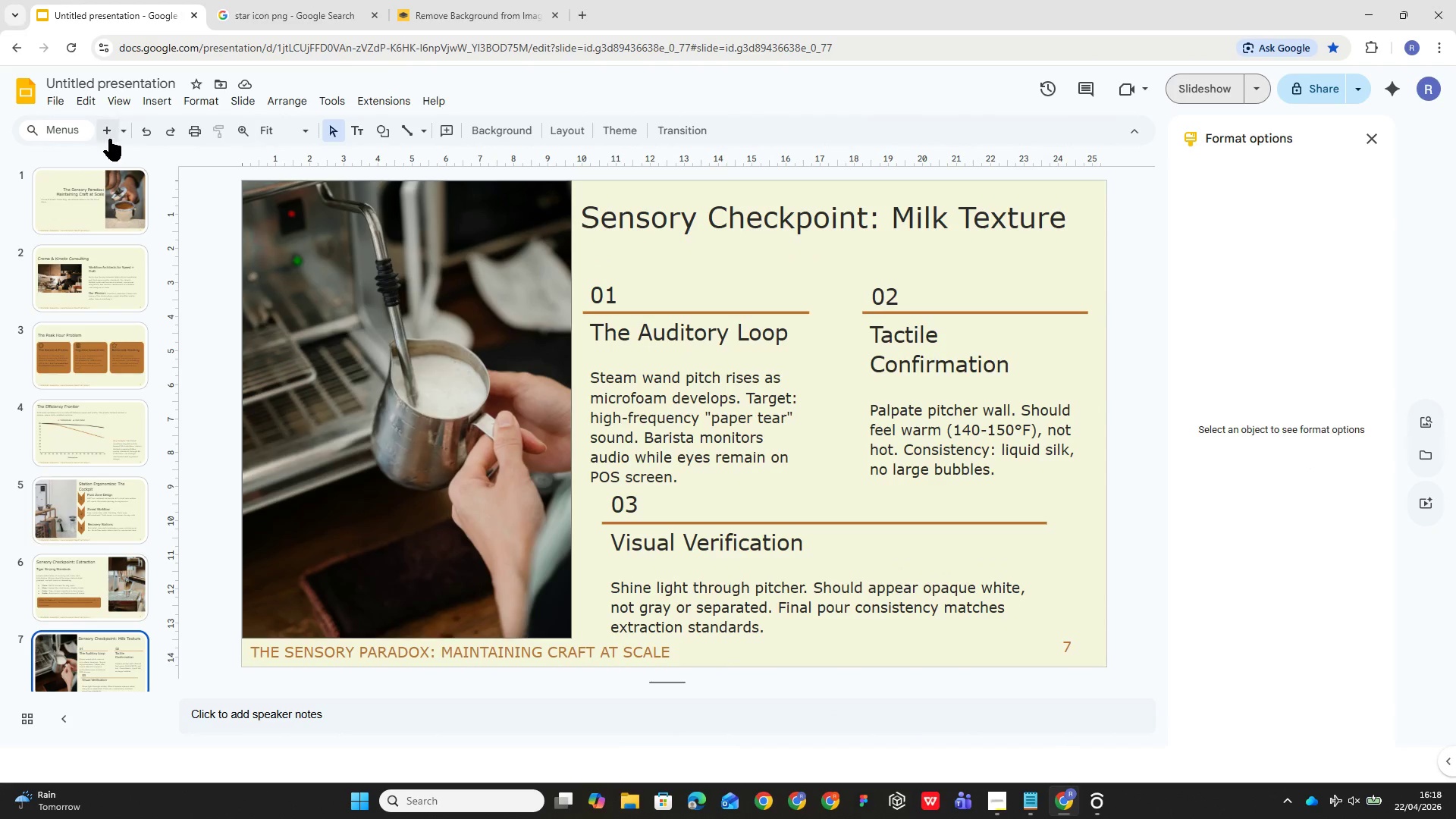 
left_click([109, 138])
 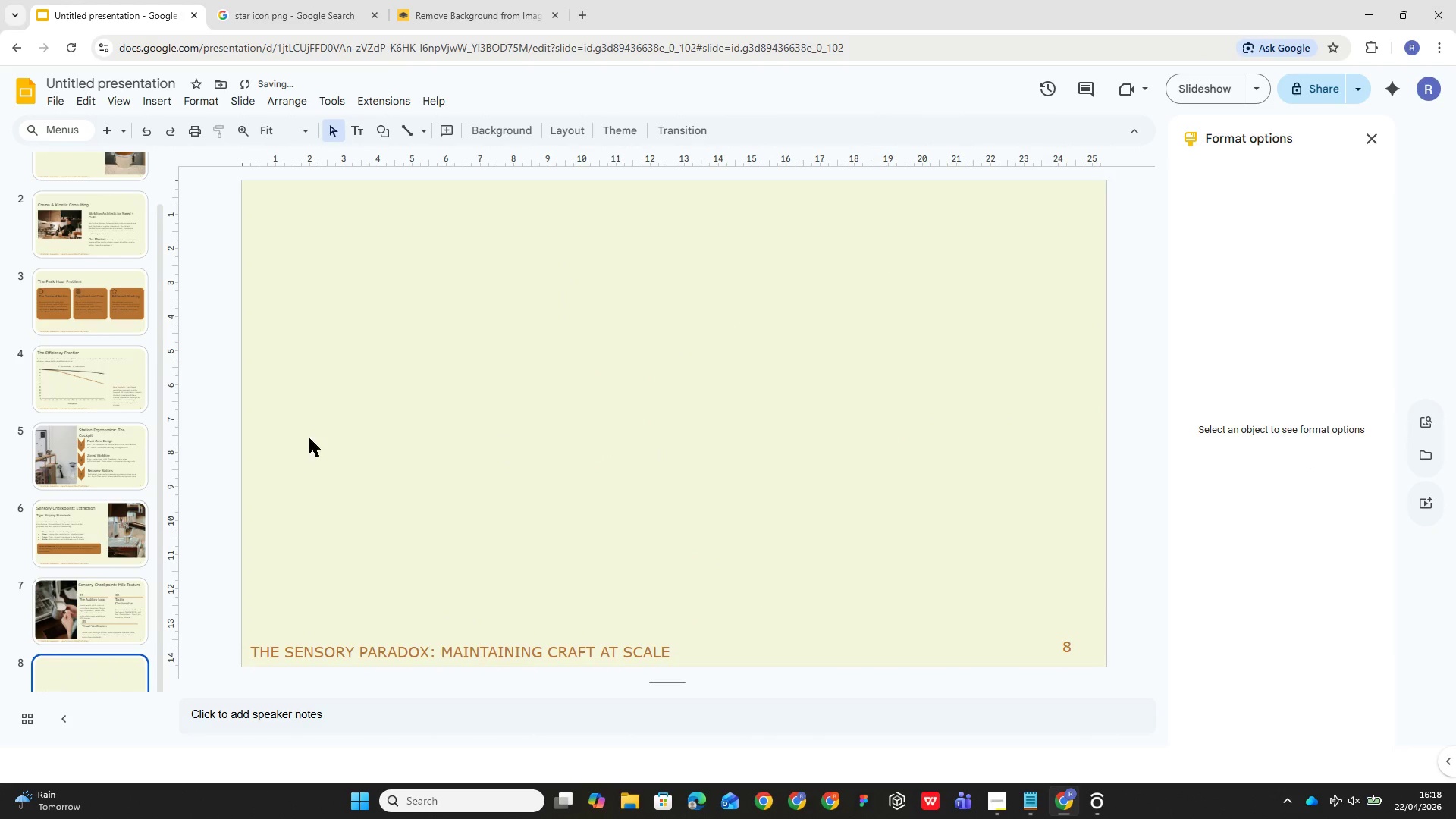 
scroll: coordinate [580, 452], scroll_direction: down, amount: 3.0